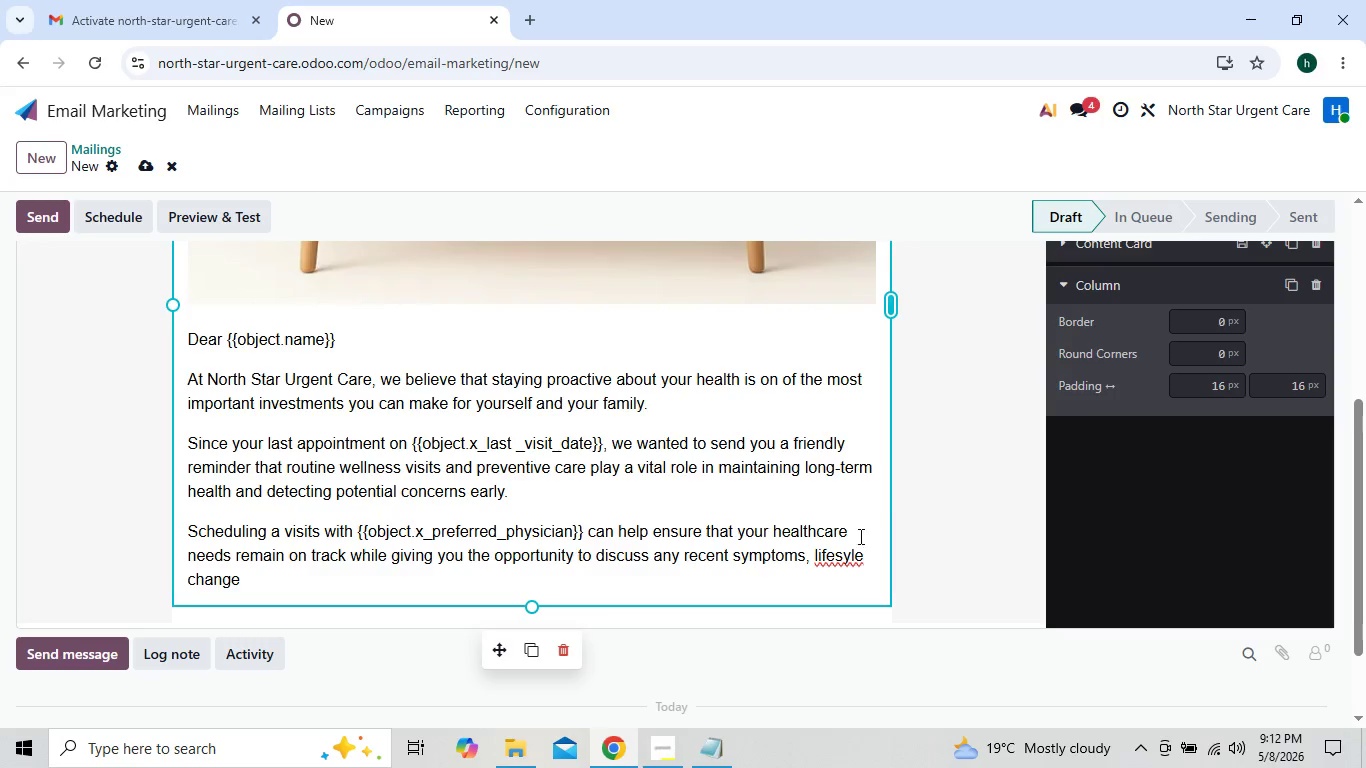 
left_click([849, 561])
 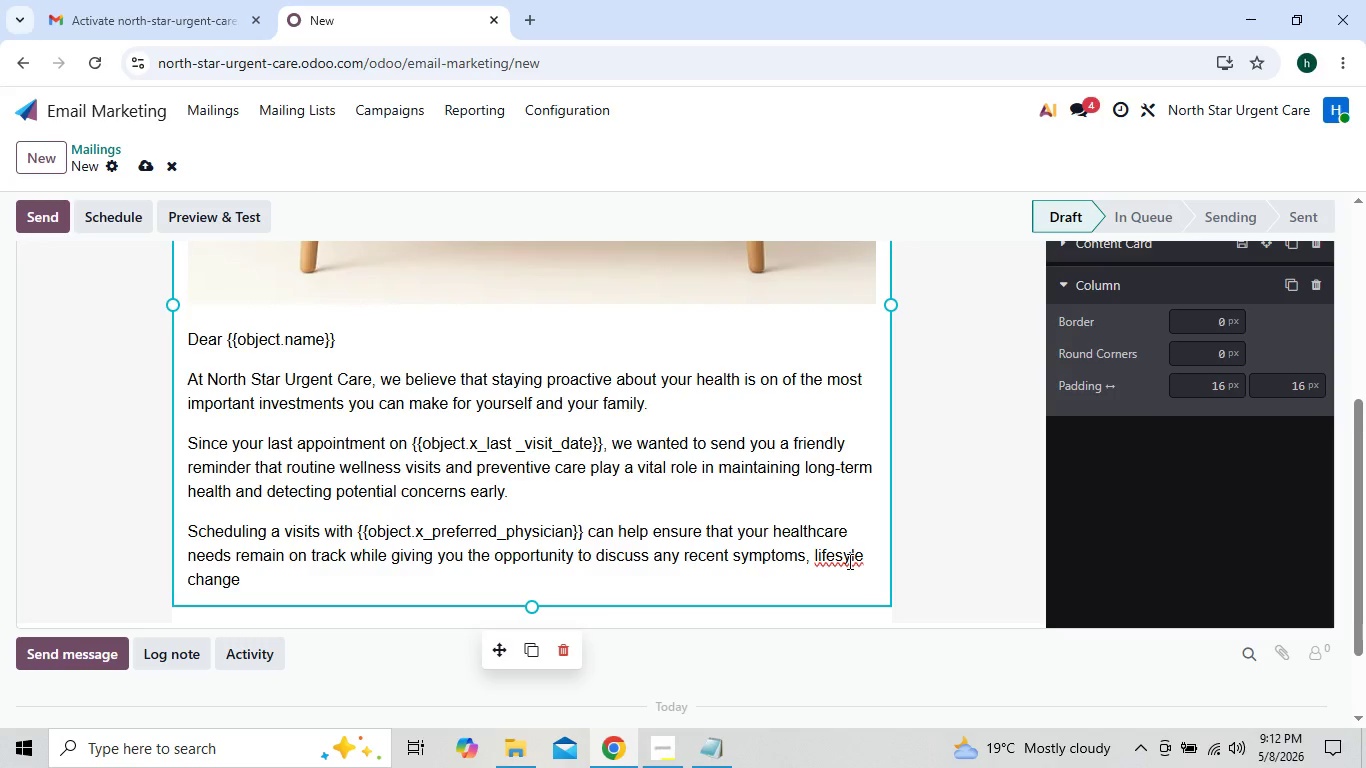 
wait(7.77)
 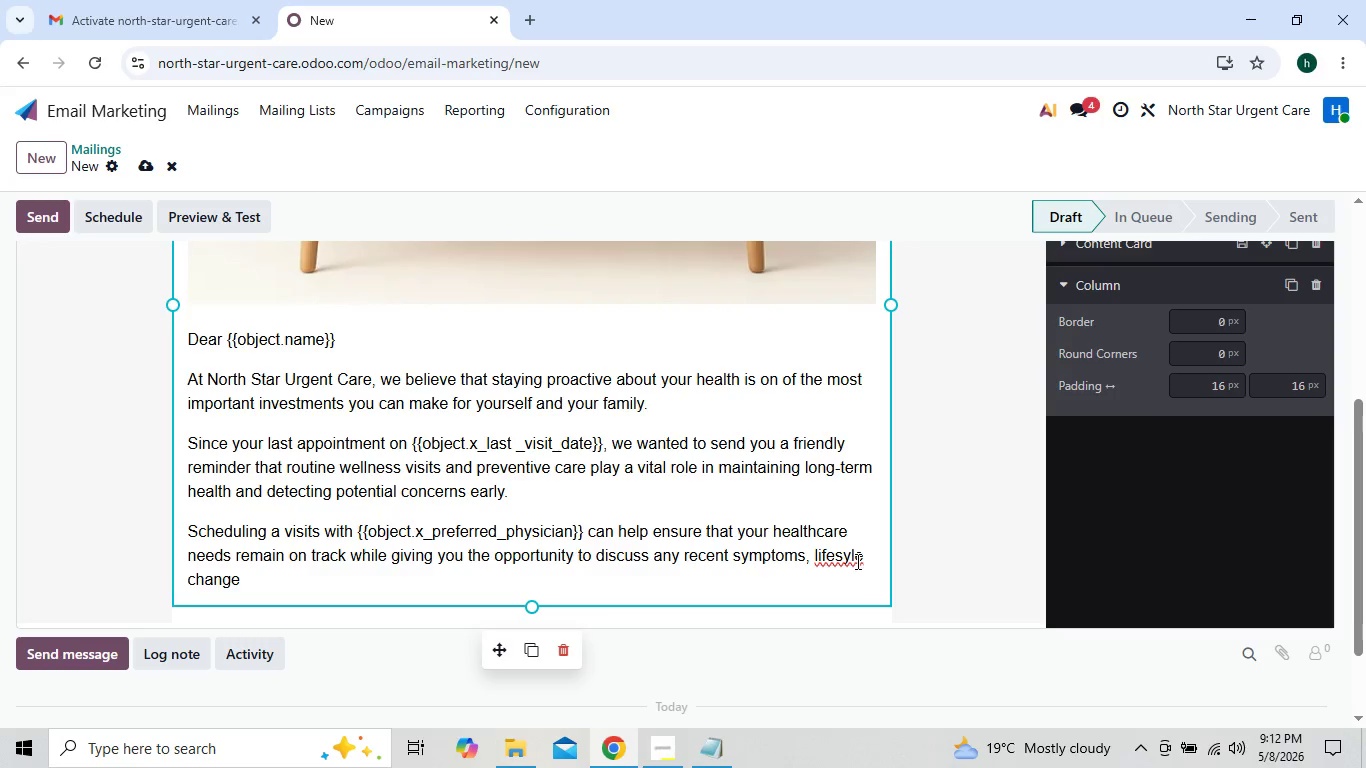 
left_click([843, 554])
 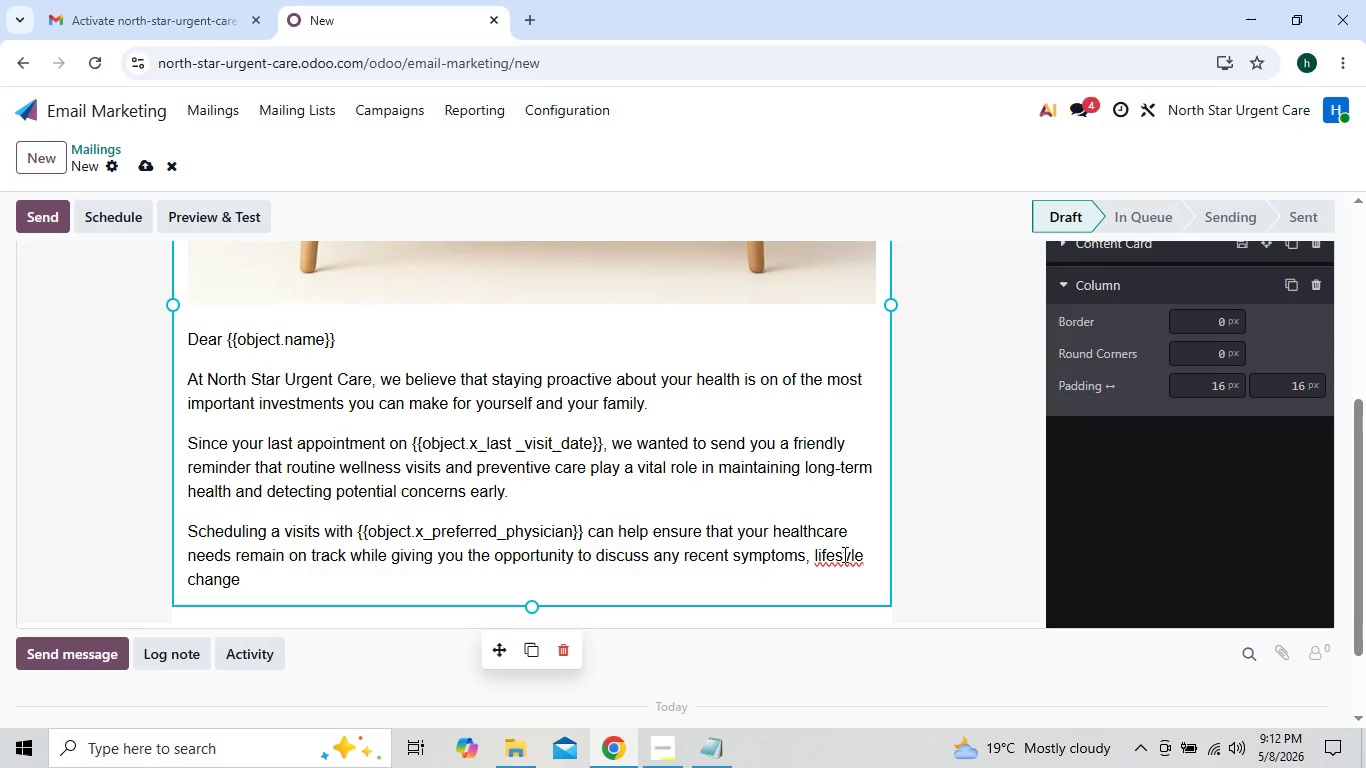 
key(T)
 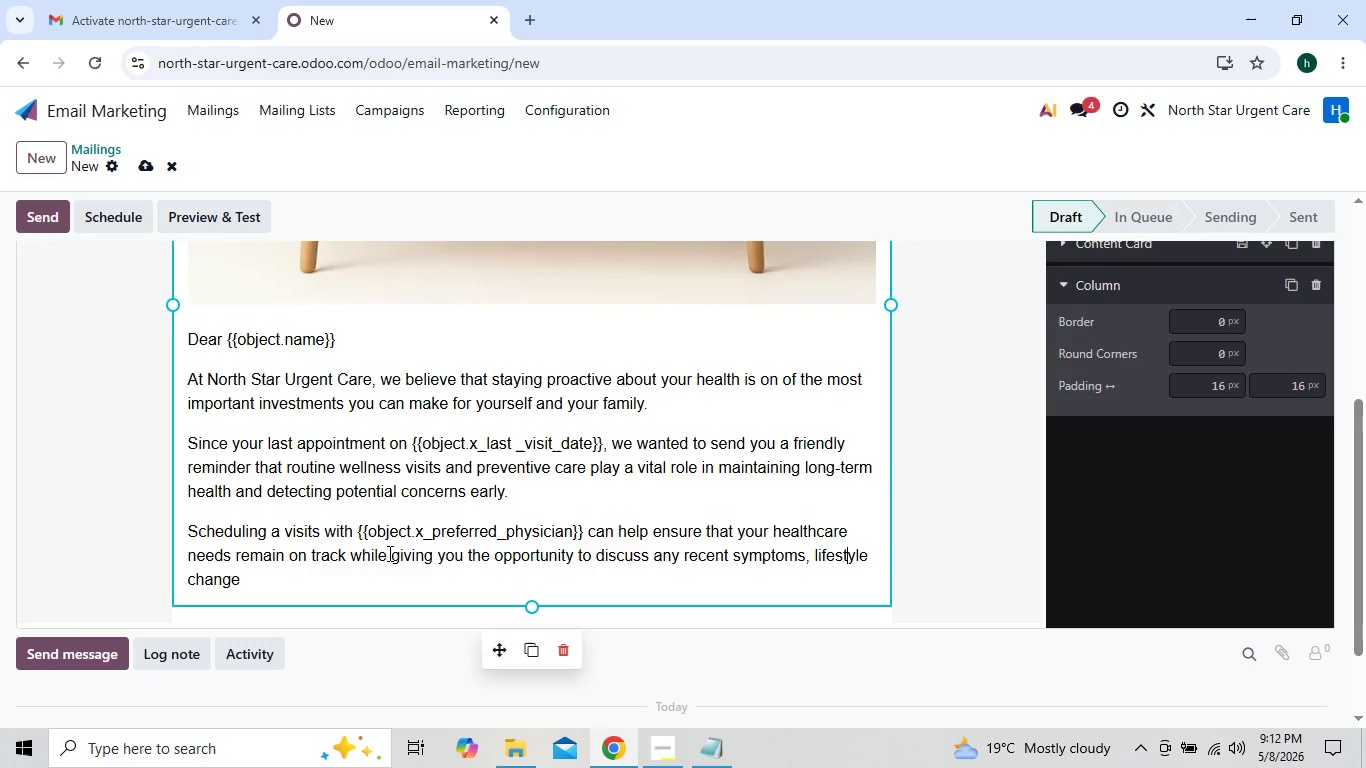 
left_click([372, 577])
 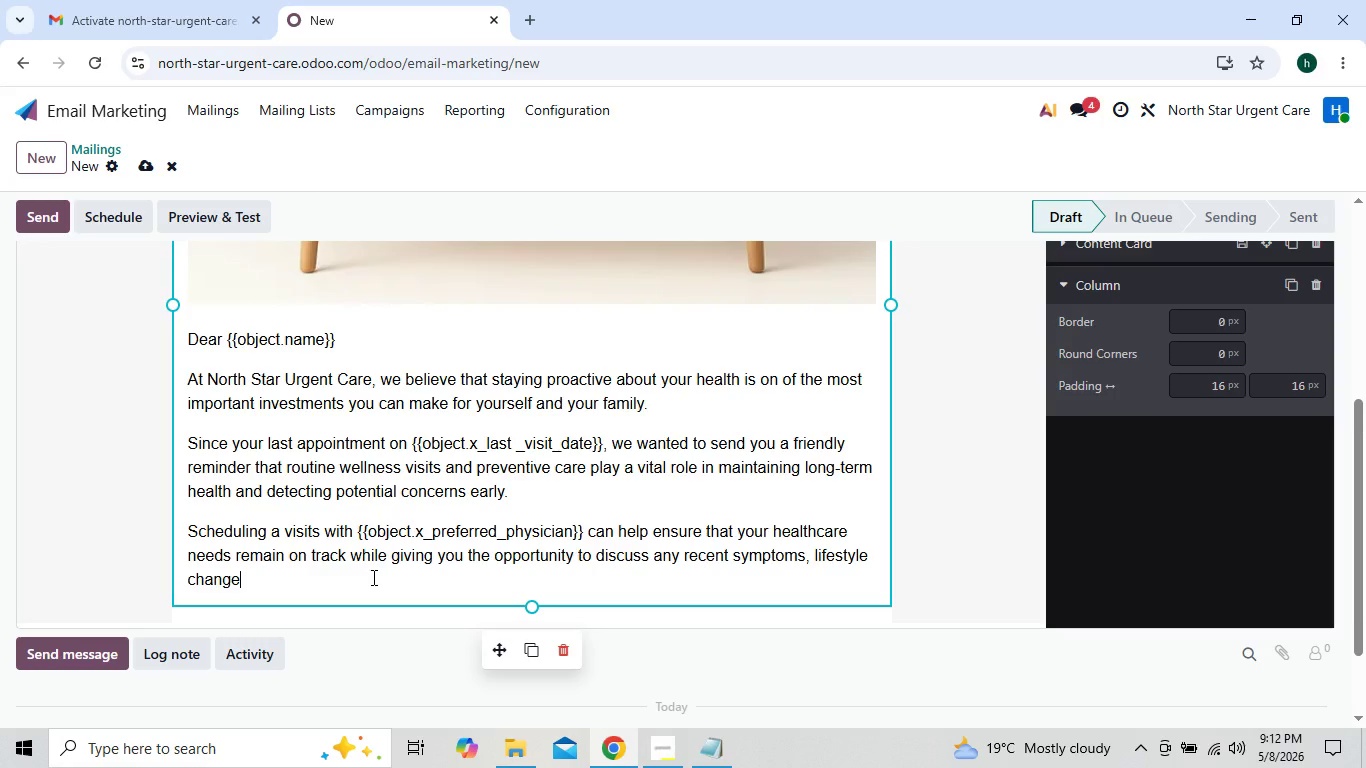 
type(, or wellness goals.)
 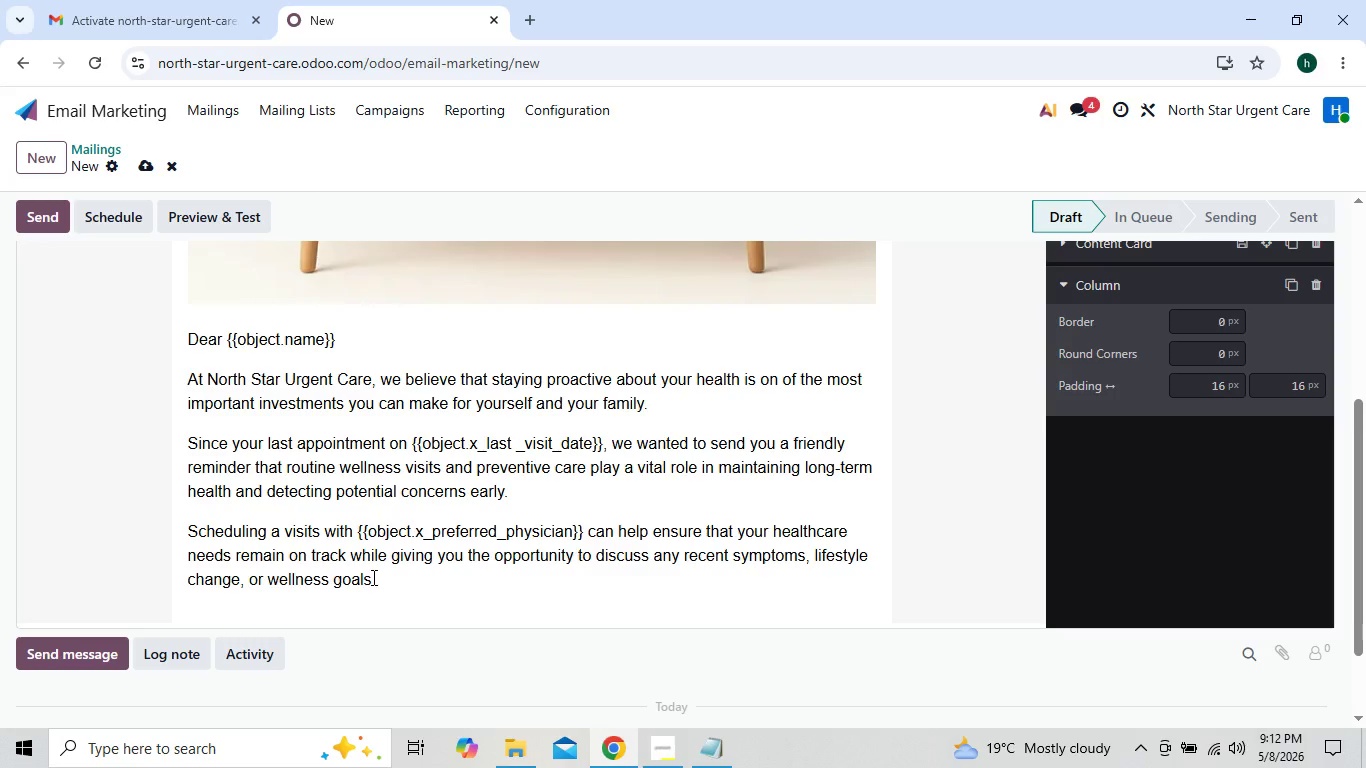 
key(Enter)
 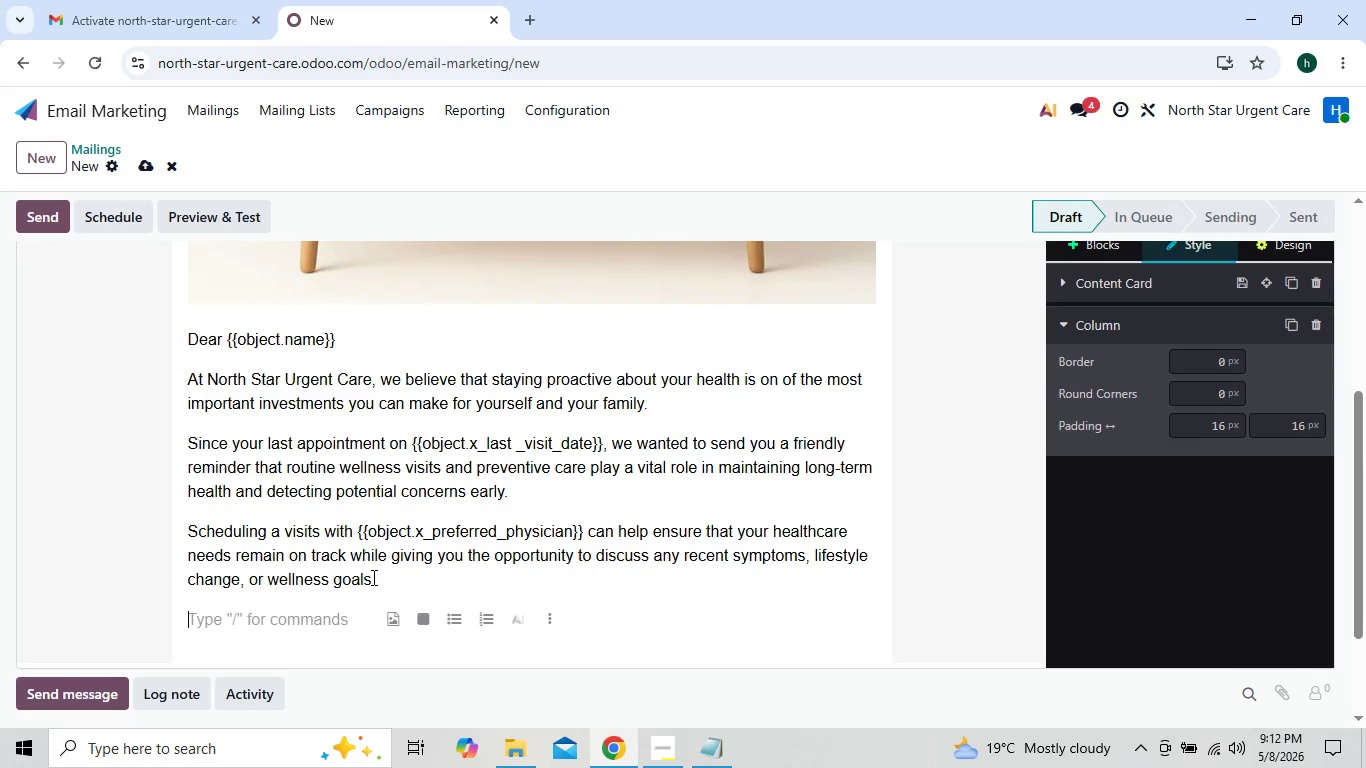 
type(Routine Physical exams can help)
 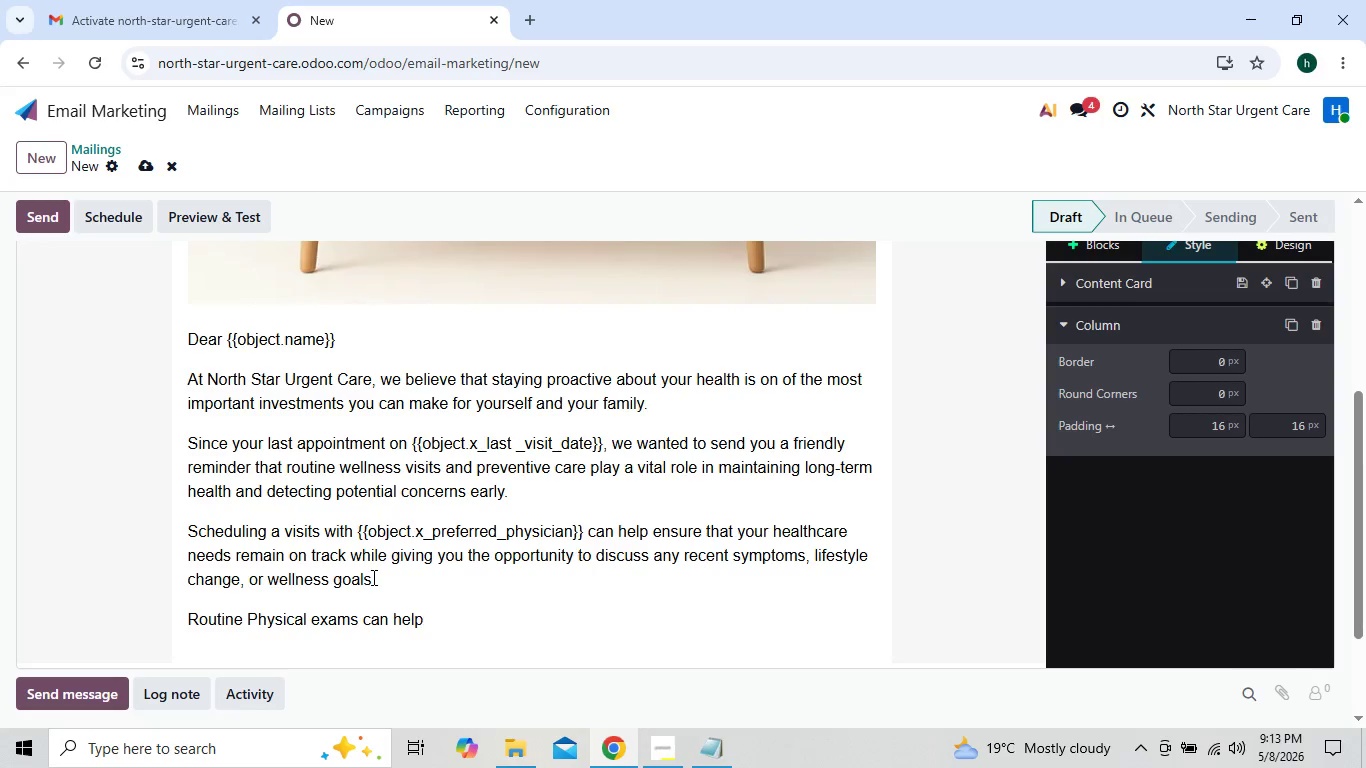 
key(Shift+Semicolon)
 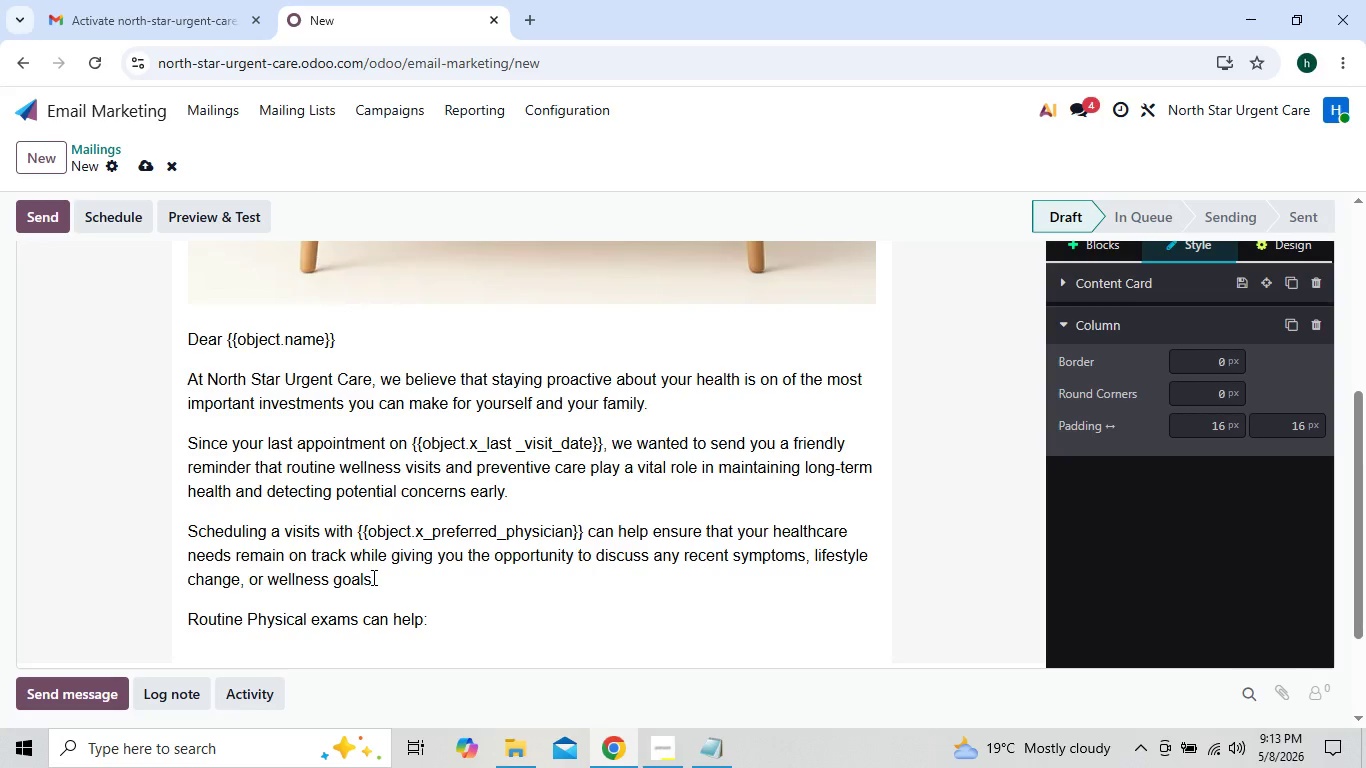 
key(Enter)
 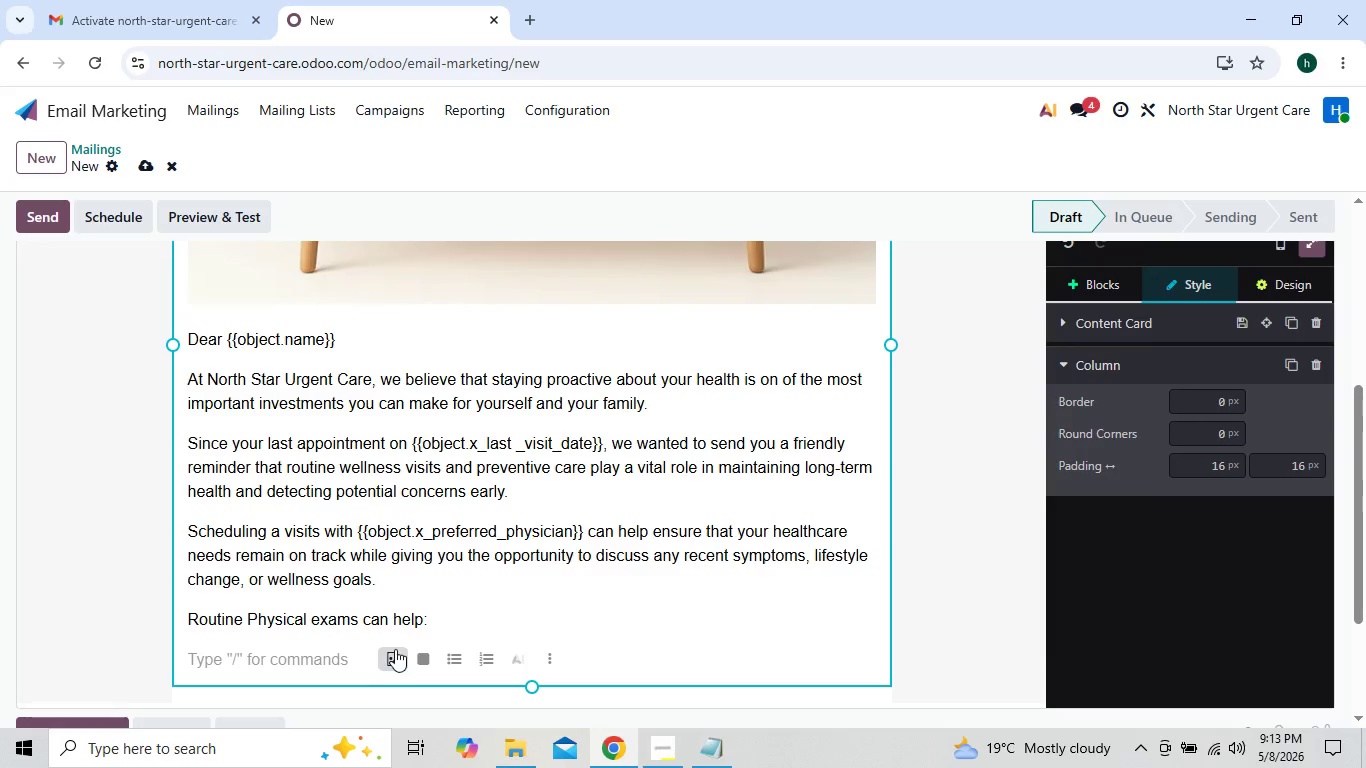 
left_click([442, 661])
 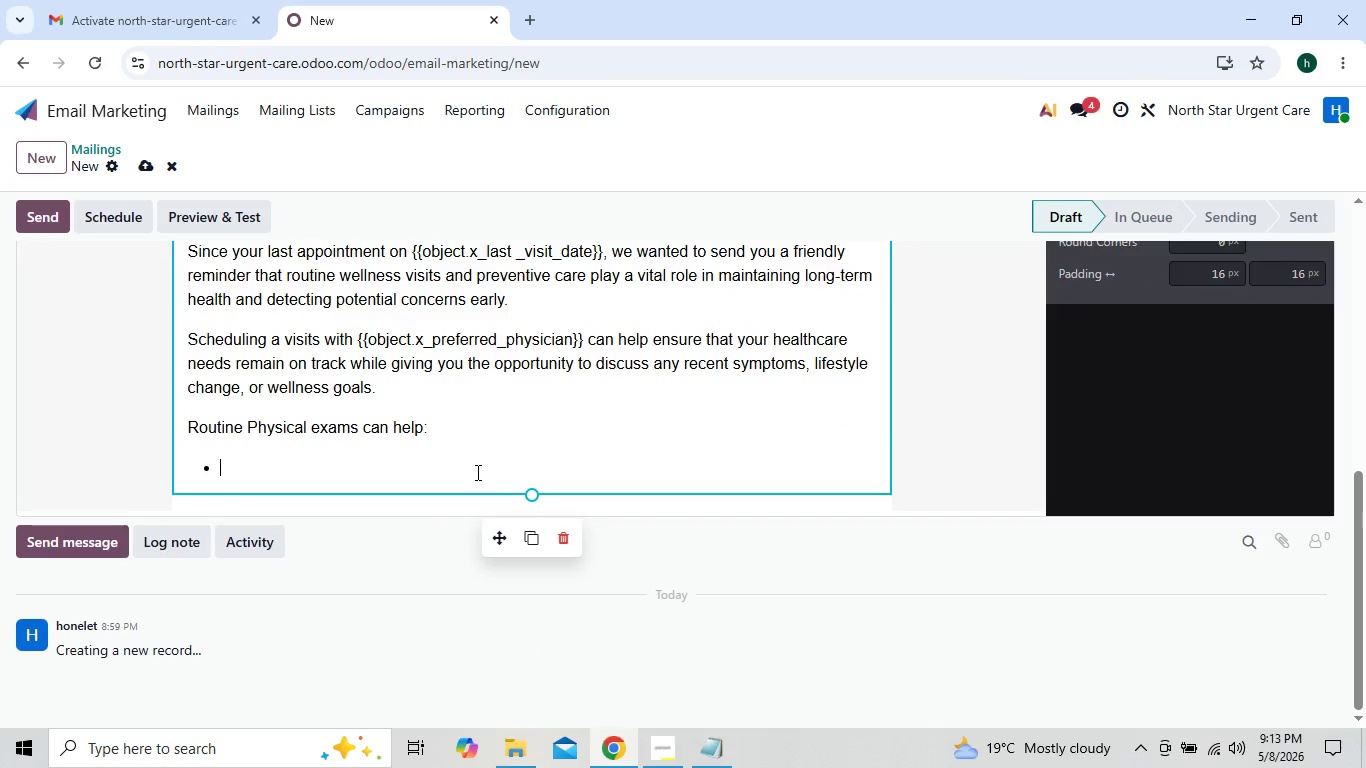 
wait(7.52)
 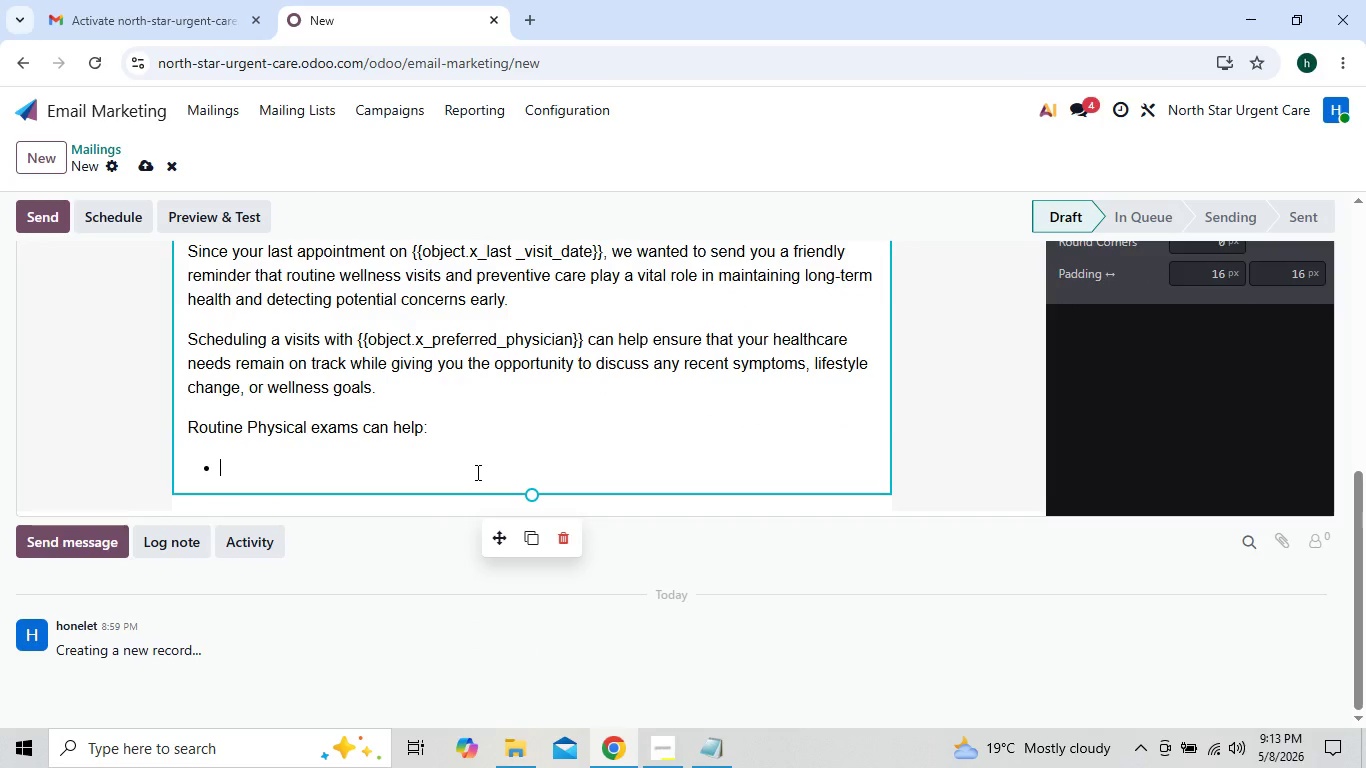 
type(Monitor overall health and wellness)
 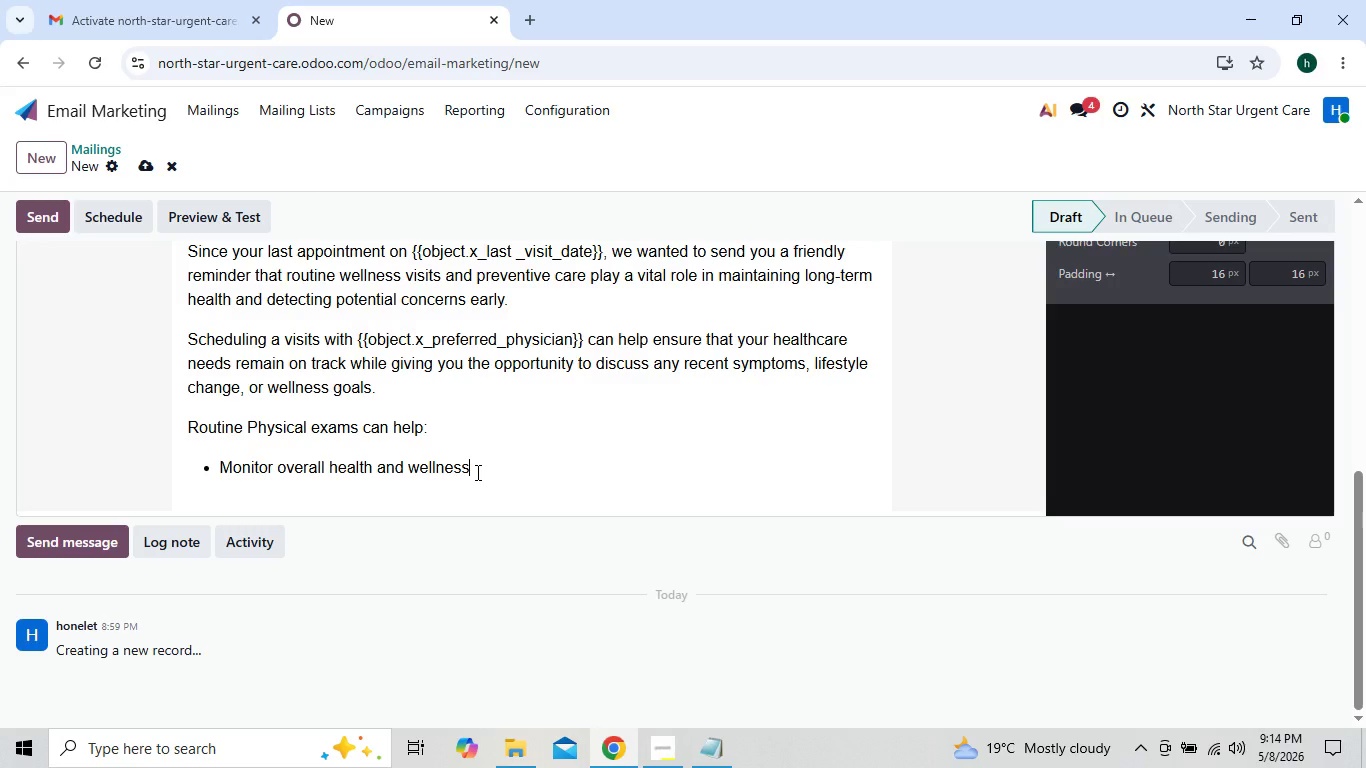 
key(Enter)
 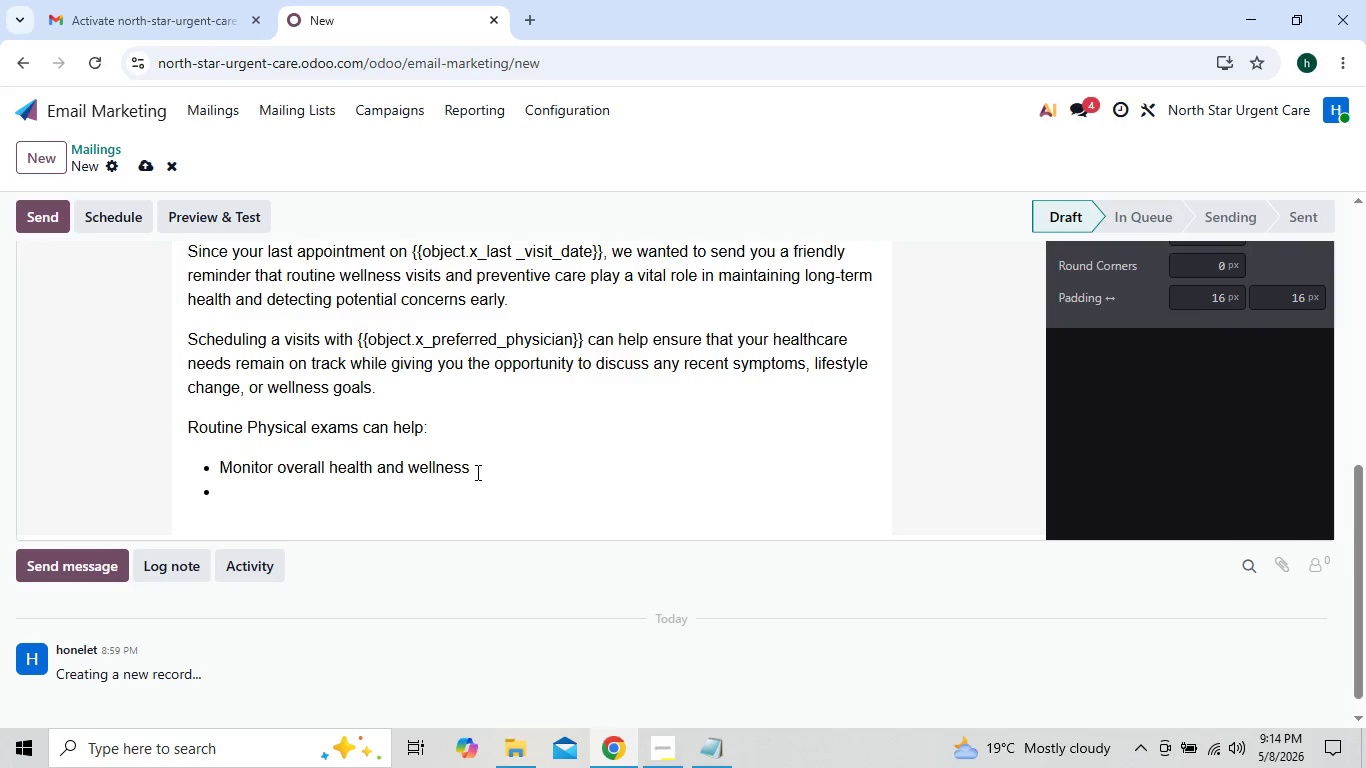 
type(Se)
key(Backspace)
key(Backspace)
type(Detect concerns befor)
 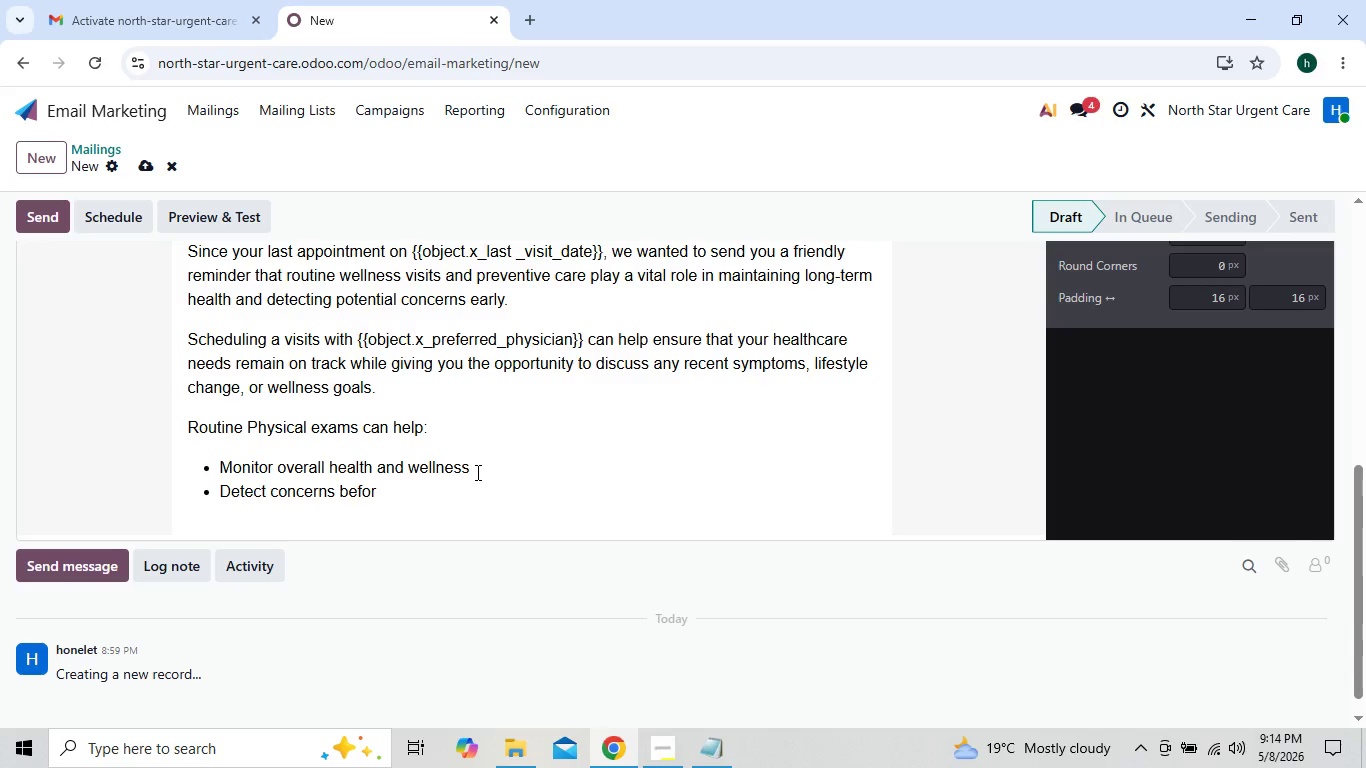 
type(e they become serious)
 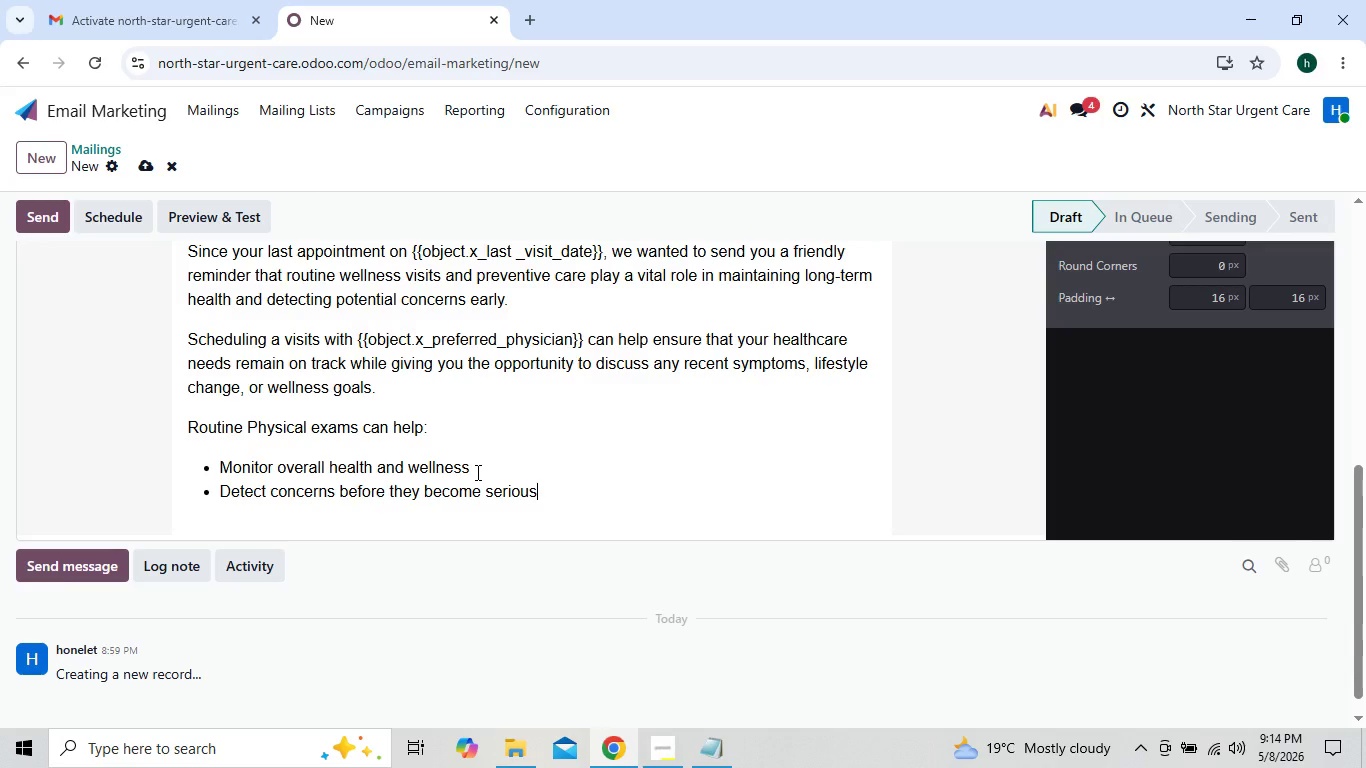 
key(Enter)
 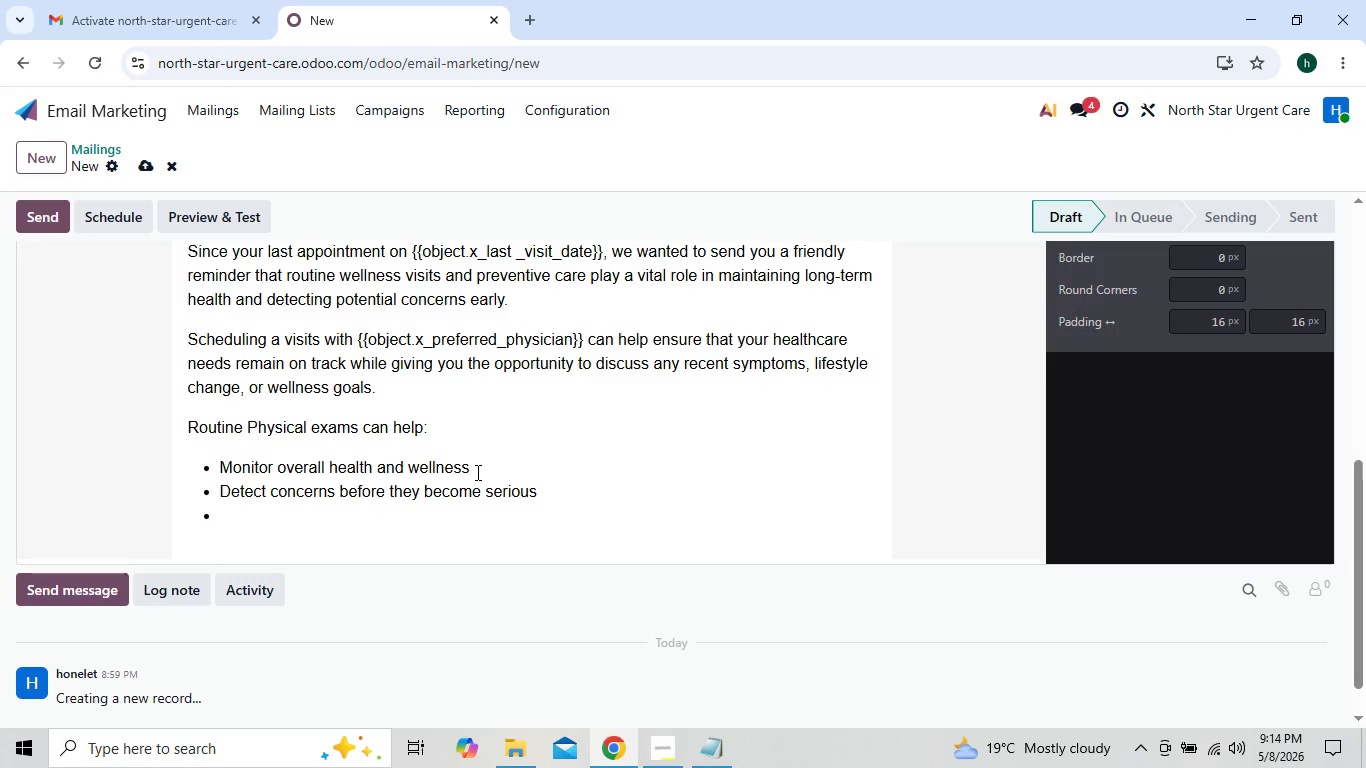 
type(keep vaccinaions )
 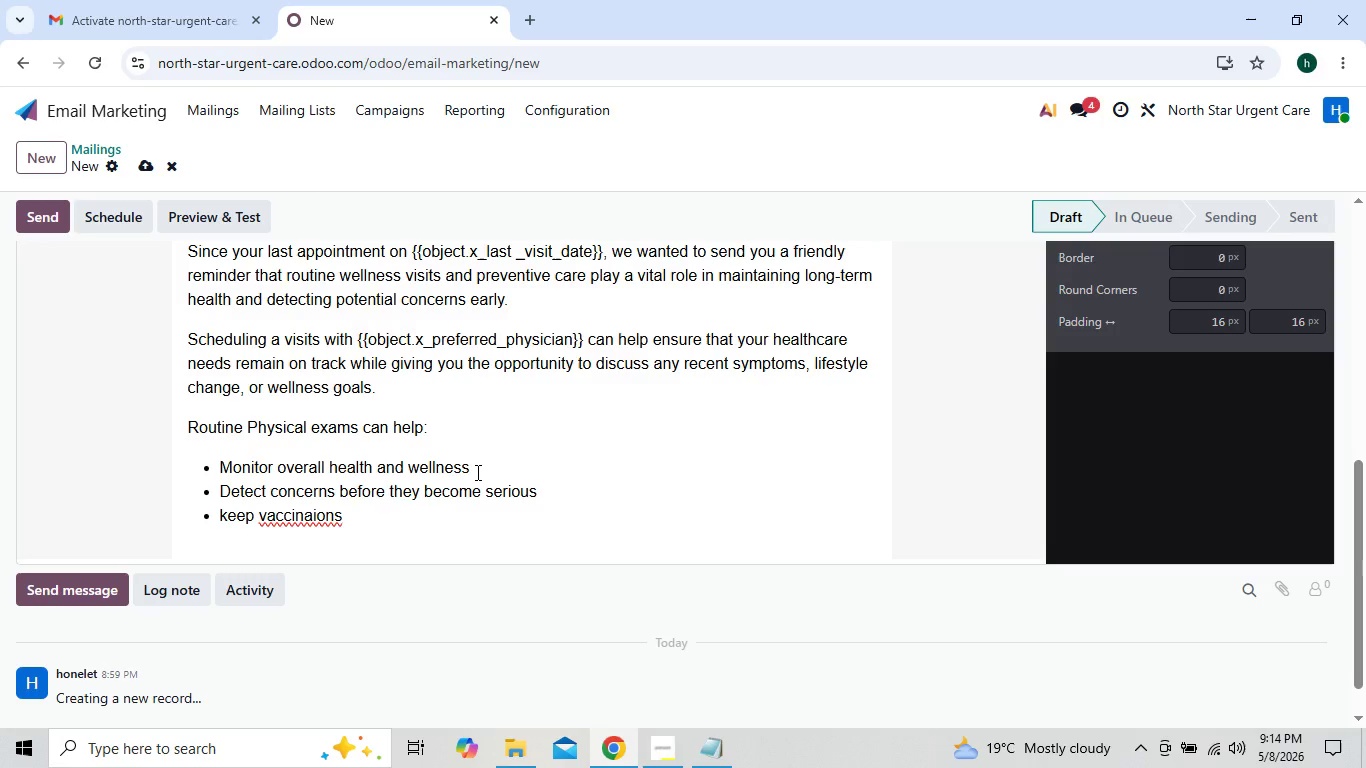 
wait(5.17)
 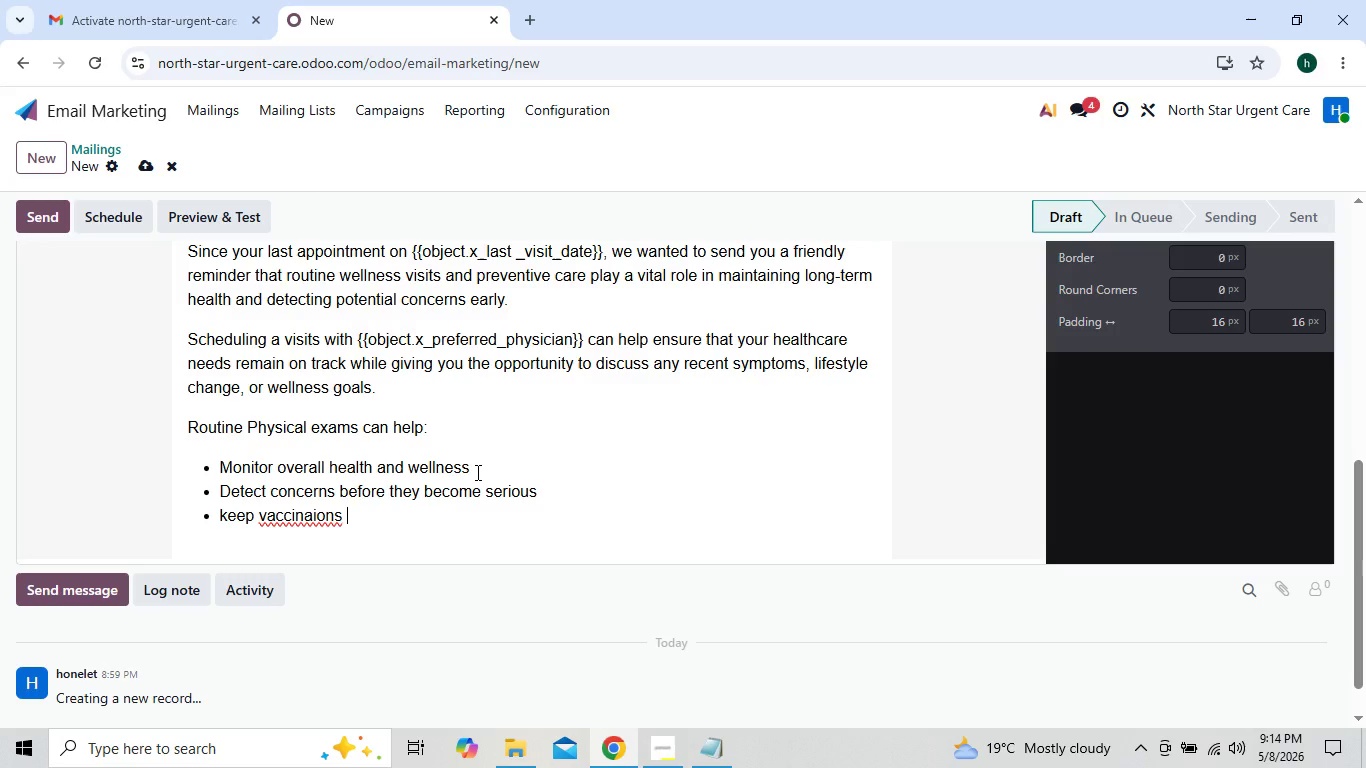 
left_click([335, 514])
 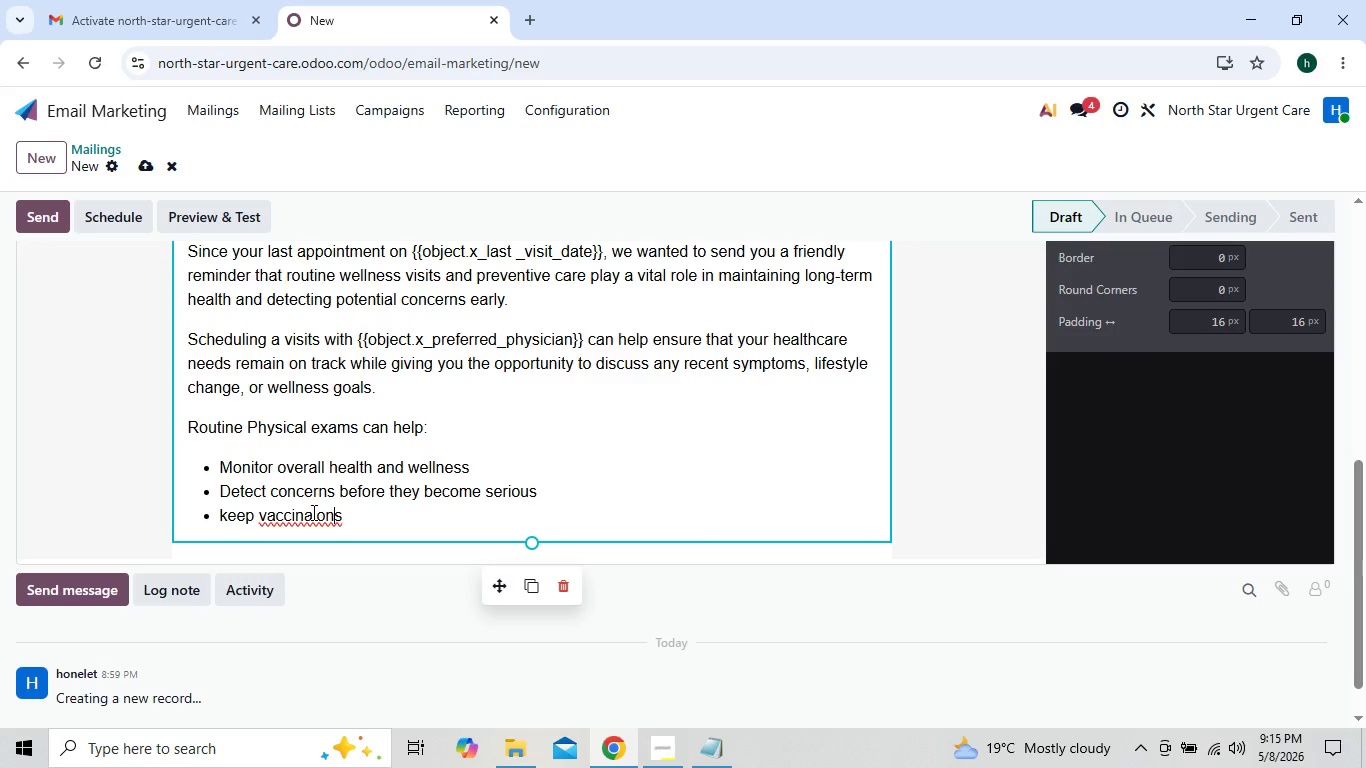 
left_click([312, 512])
 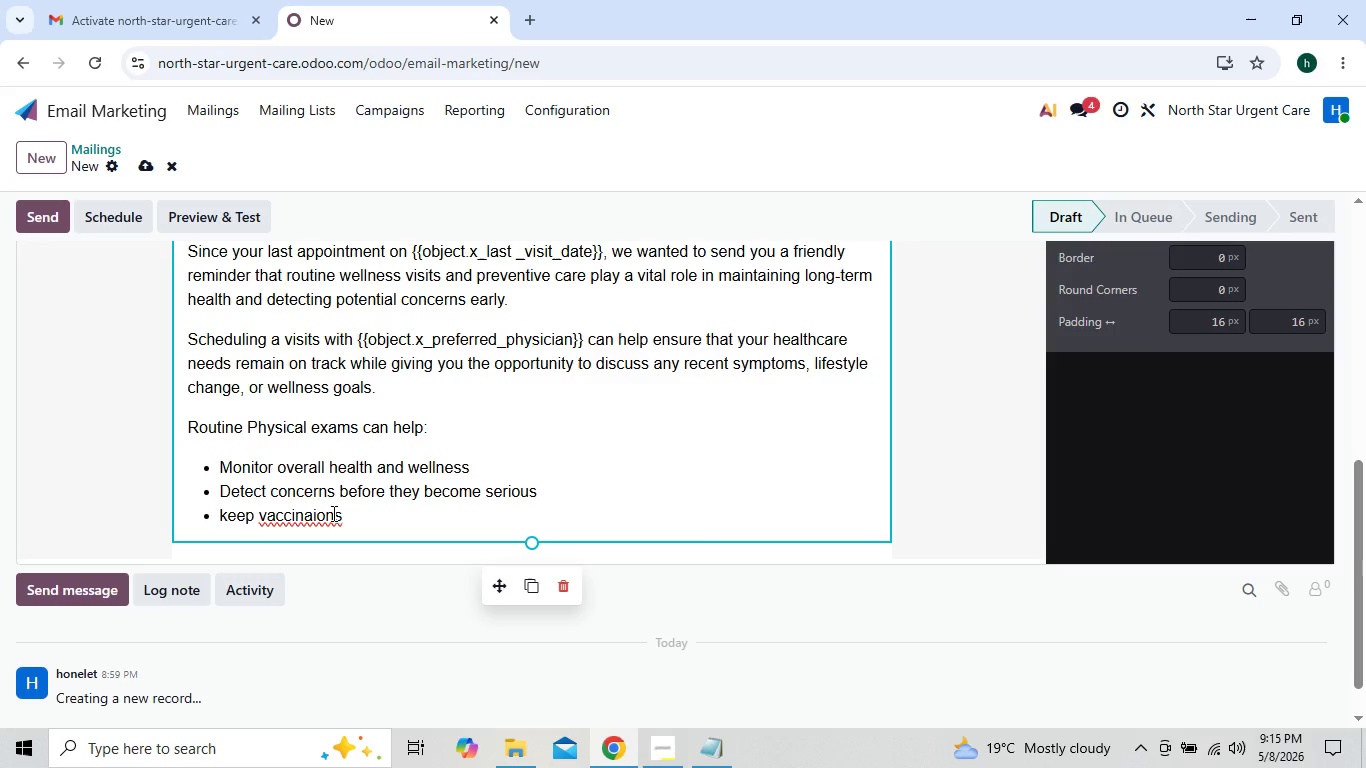 
key(T)
 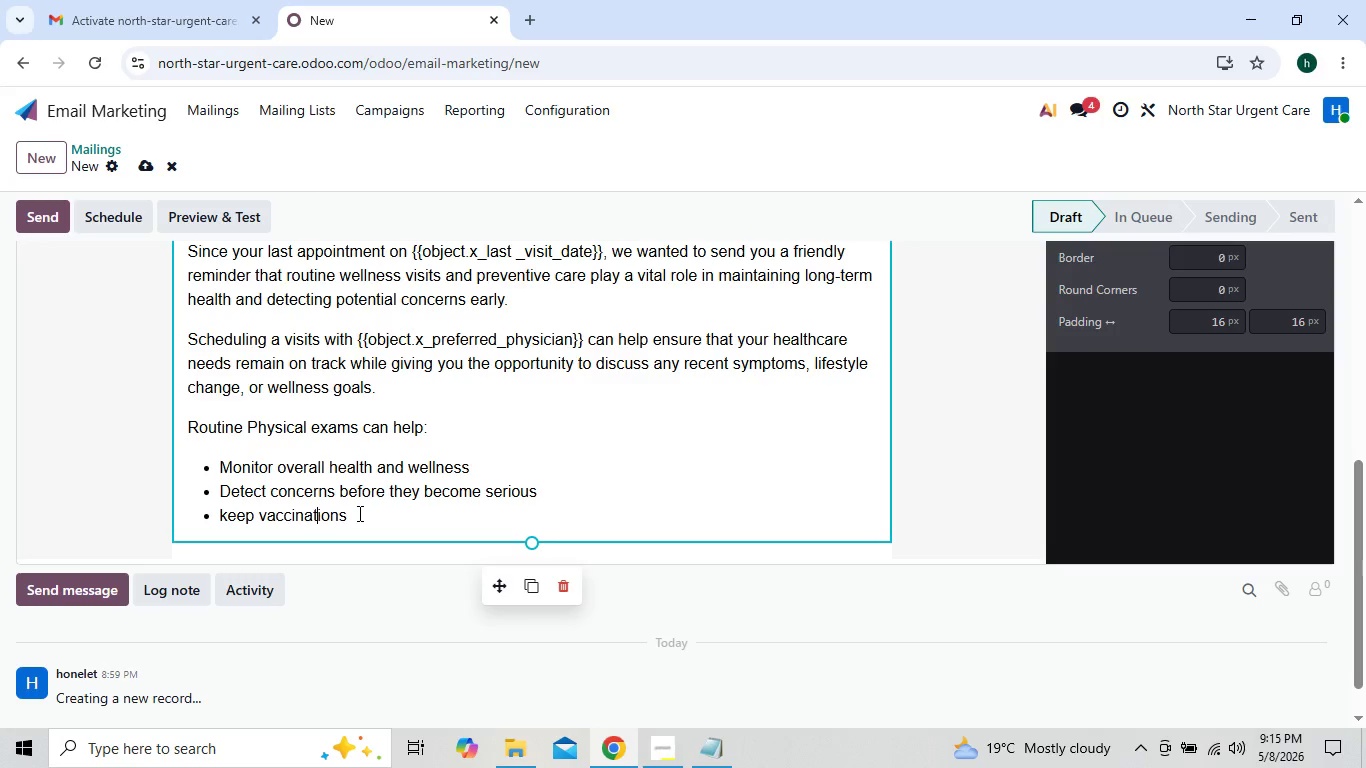 
left_click([358, 513])
 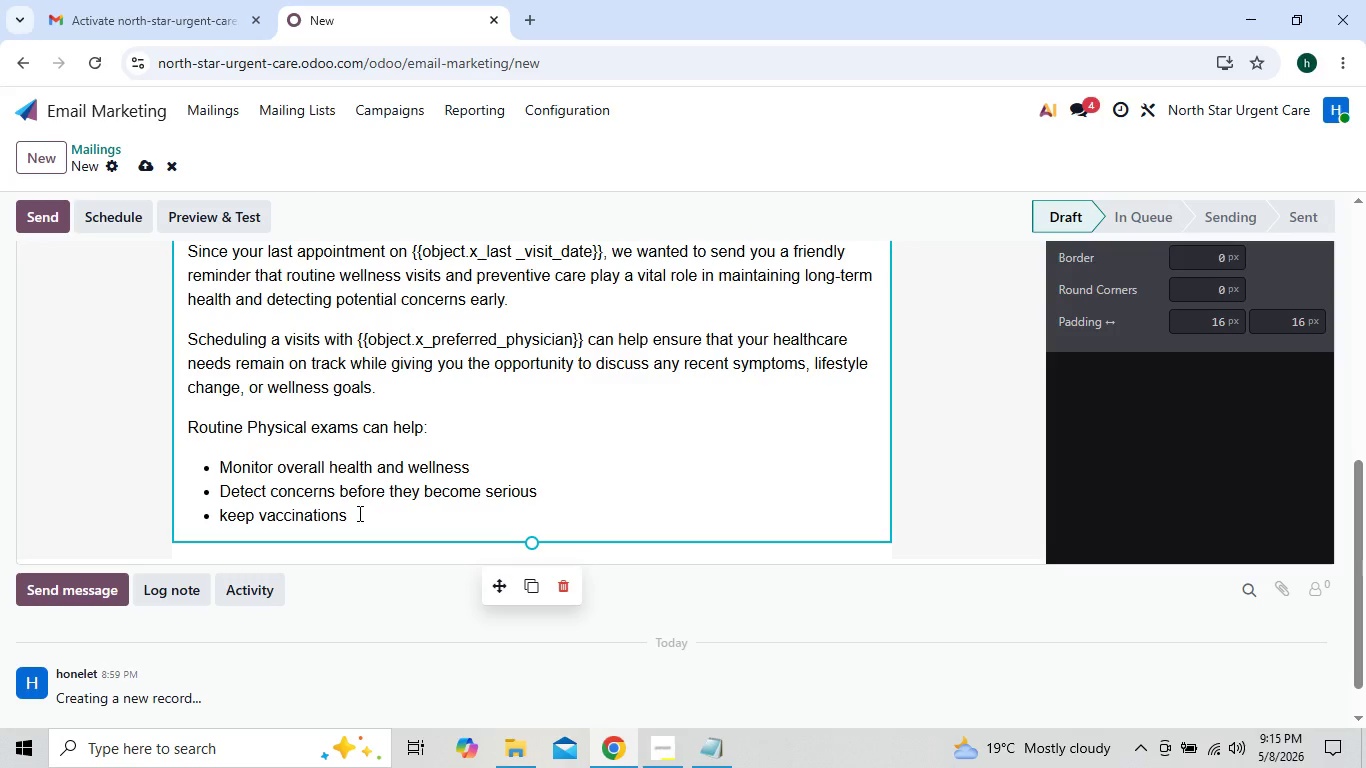 
type(and screenings current)
 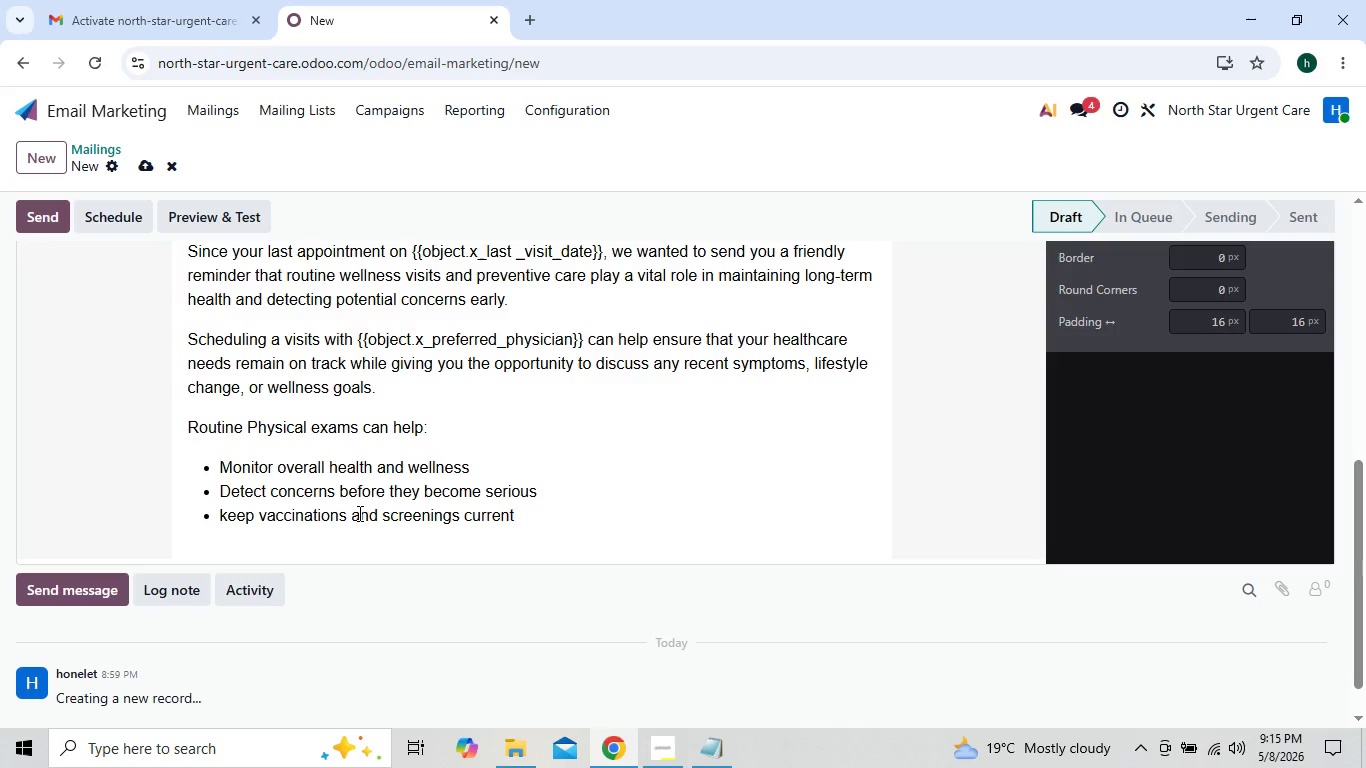 
key(Enter)
 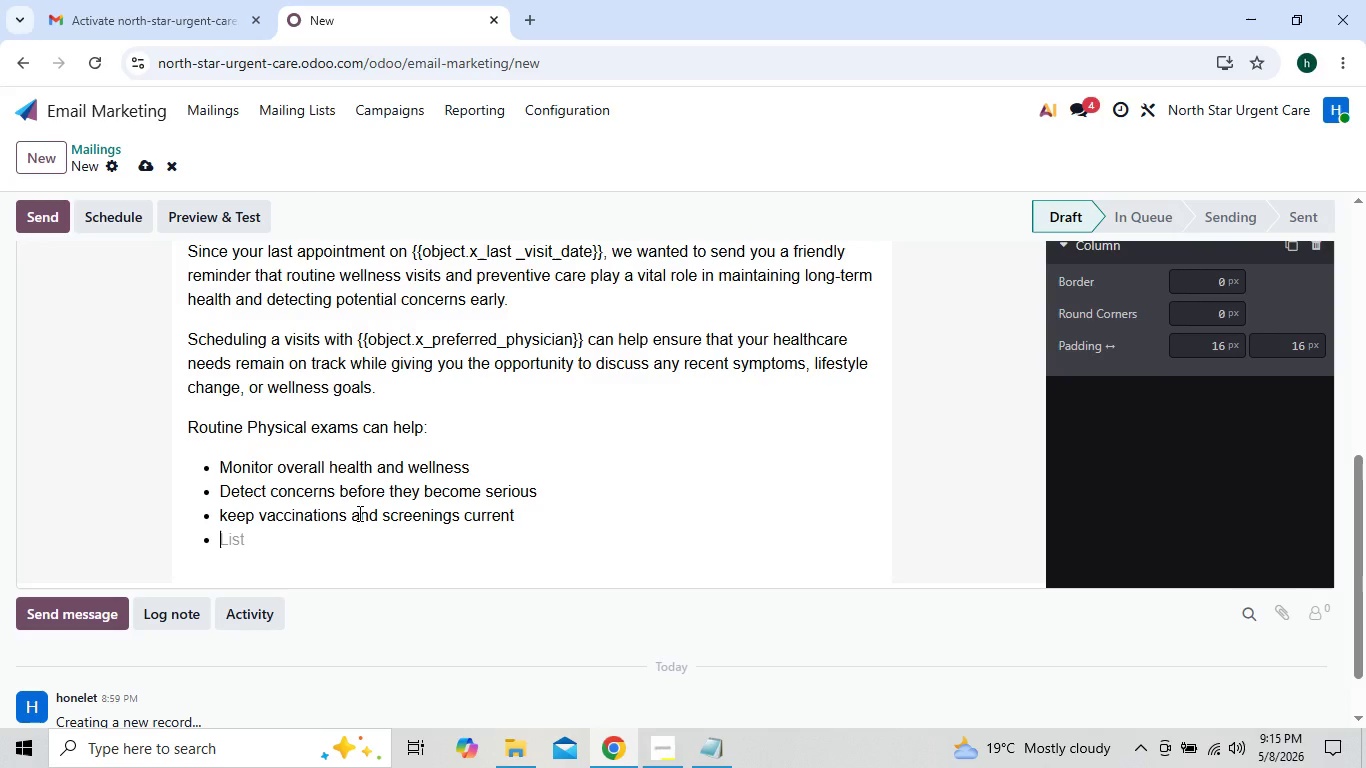 
type(Review medications and te)
key(Backspace)
type(re)
 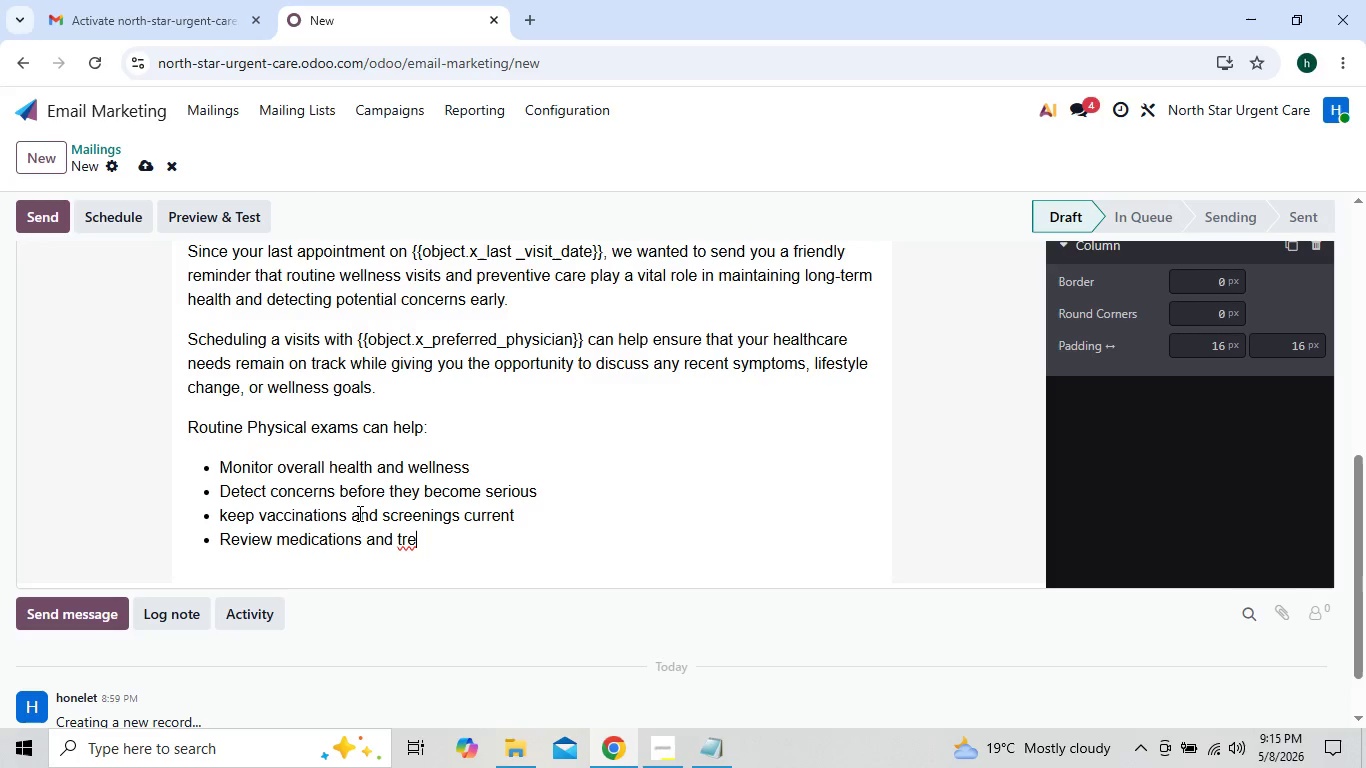 
type(atment plans)
 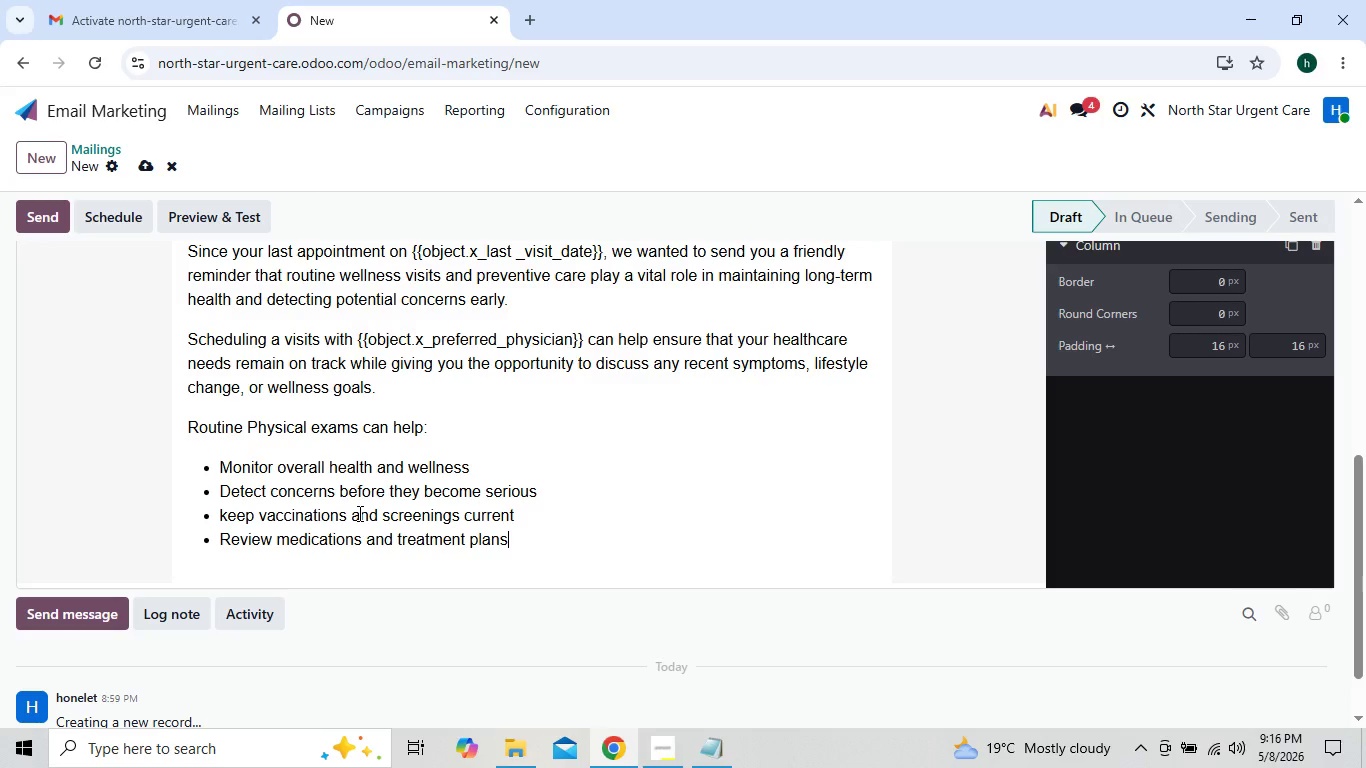 
key(Enter)
 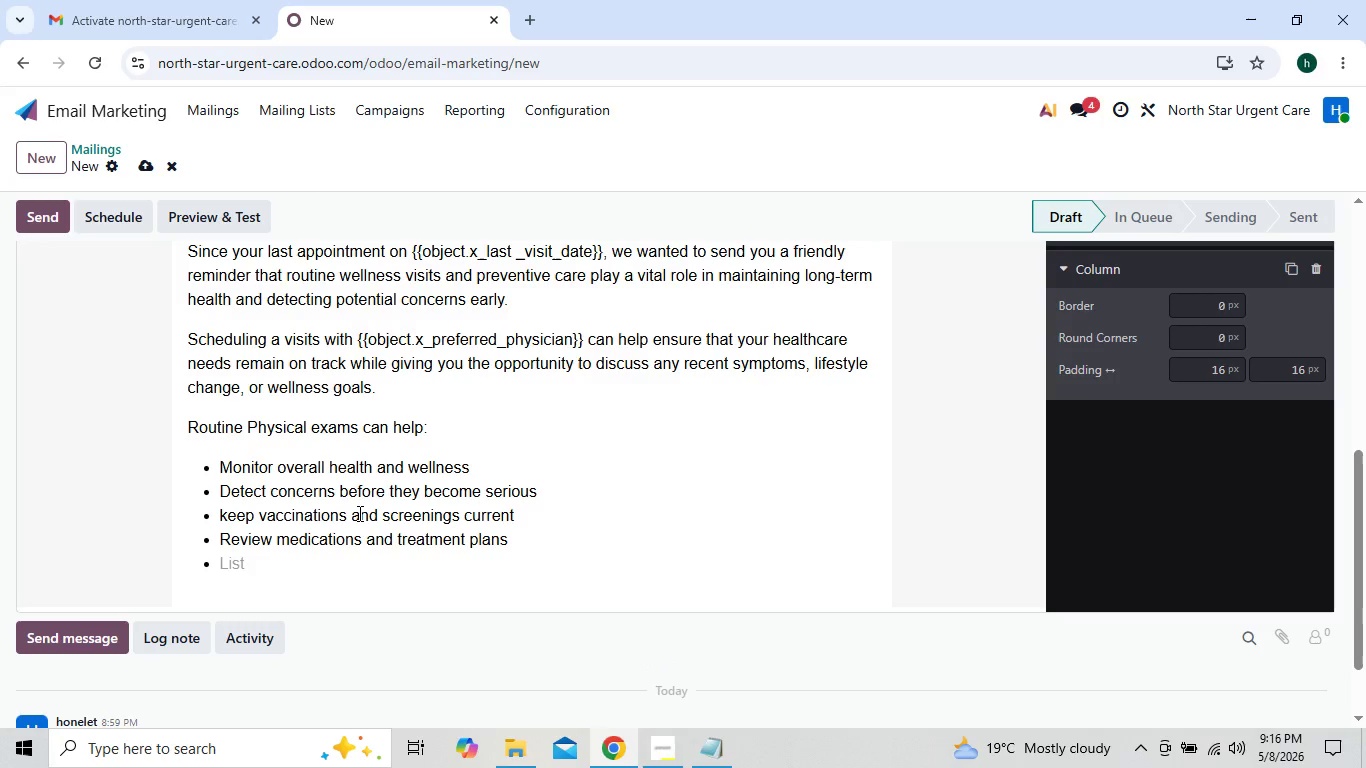 
type(s)
key(Backspace)
type(Support healthy lifestyle habits and preventive care )
 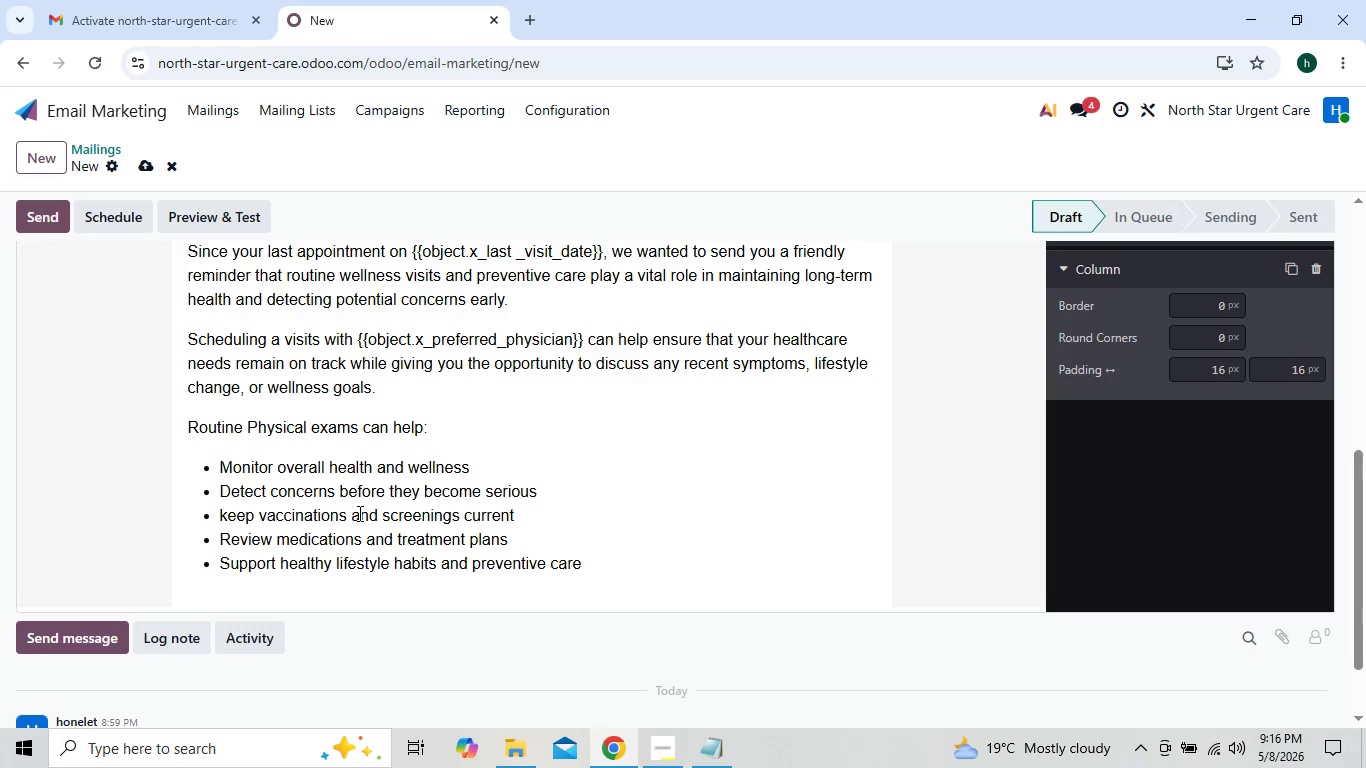 
key(Enter)
 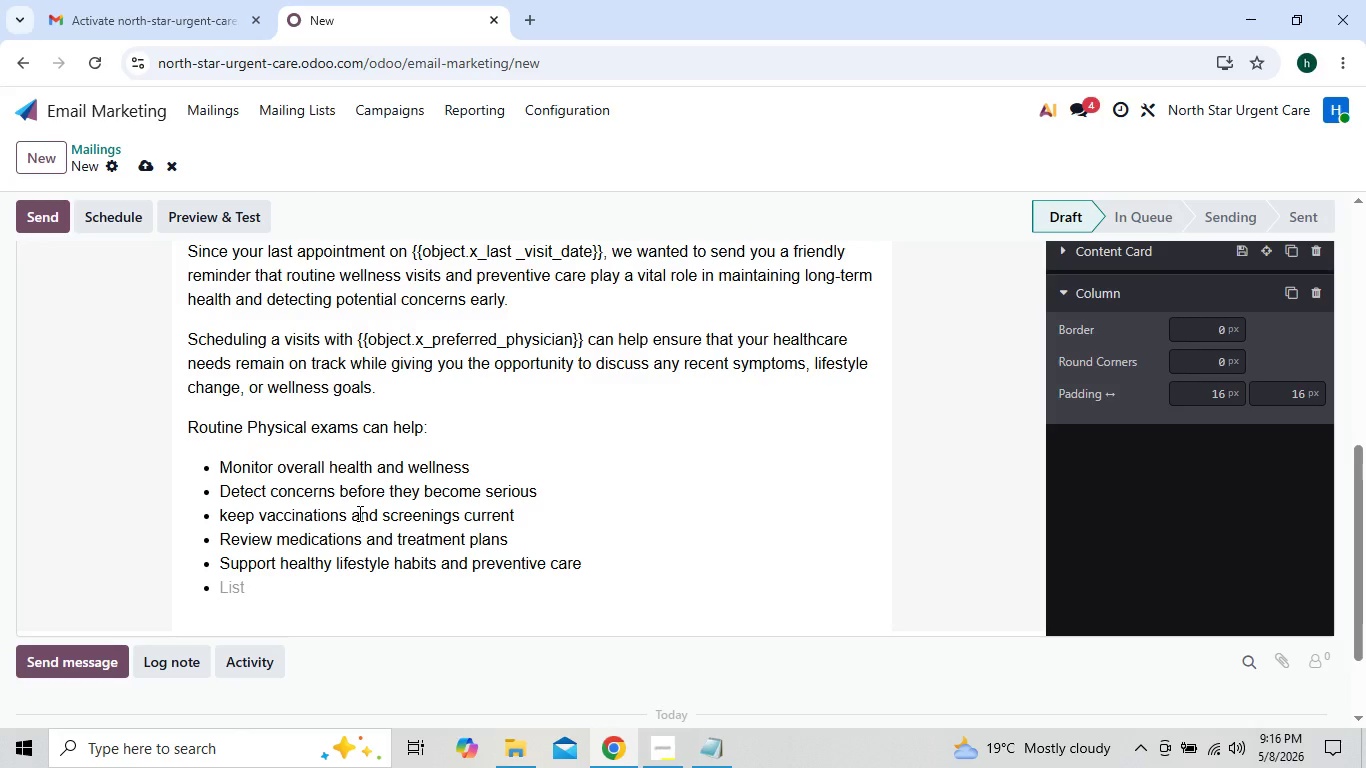 
key(Enter)
 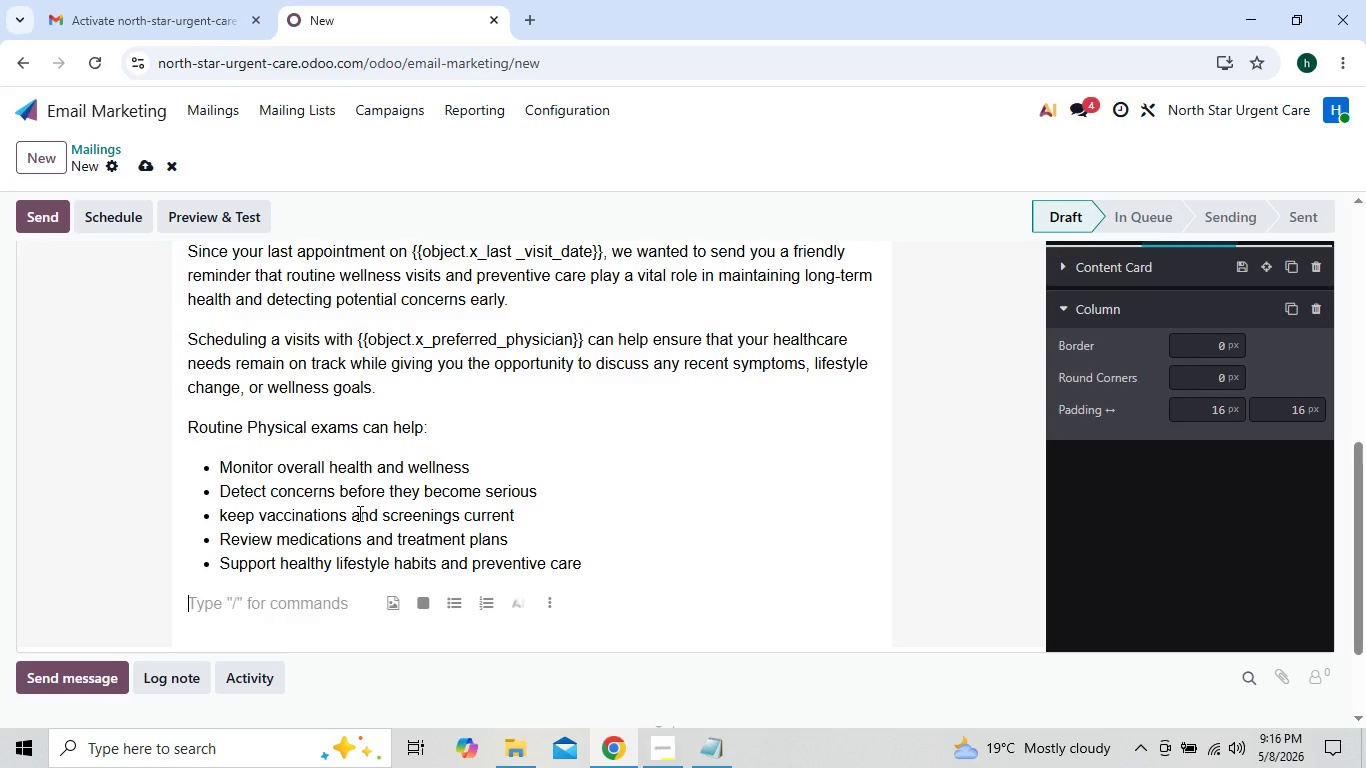 
hold_key(key=ControlLeft, duration=1.2)
 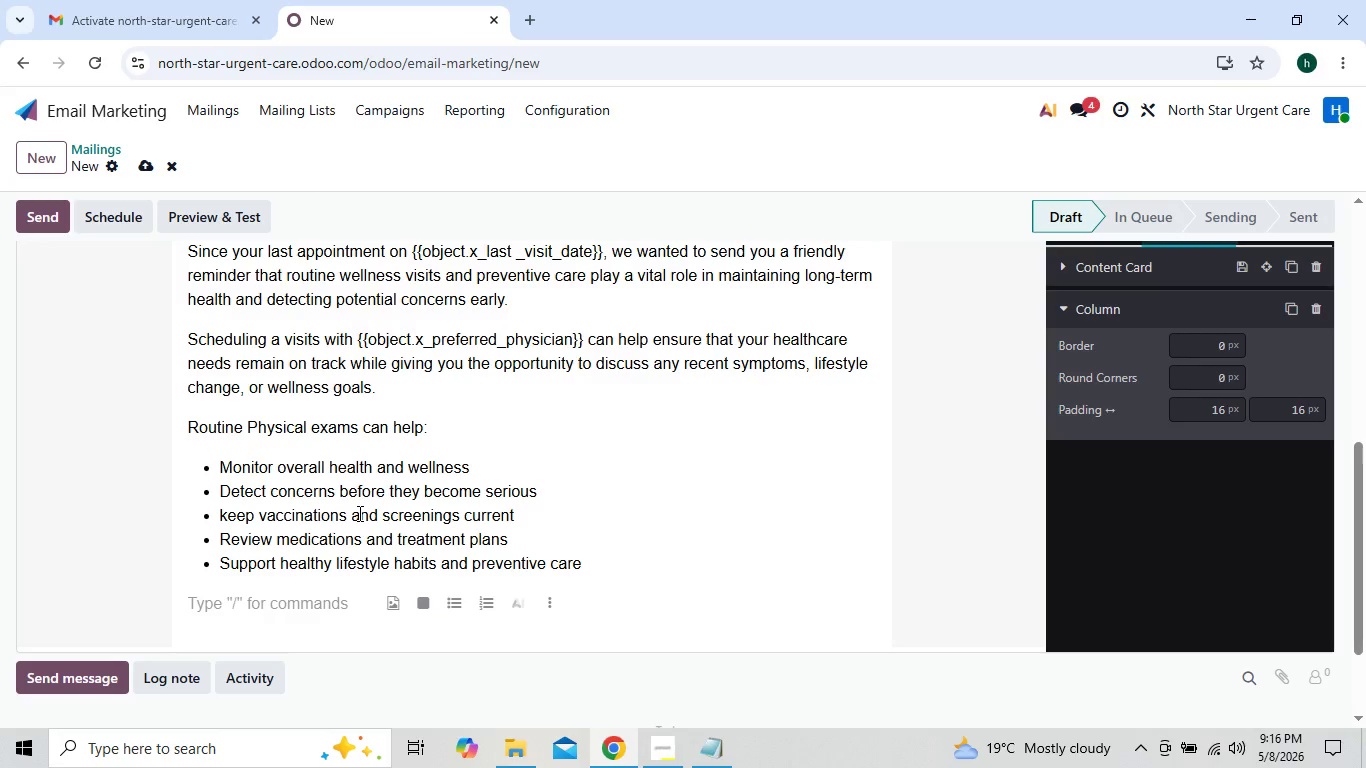 
type(Eveb )
key(Backspace)
type(n)
key(Backspace)
key(Backspace)
type(n if )
 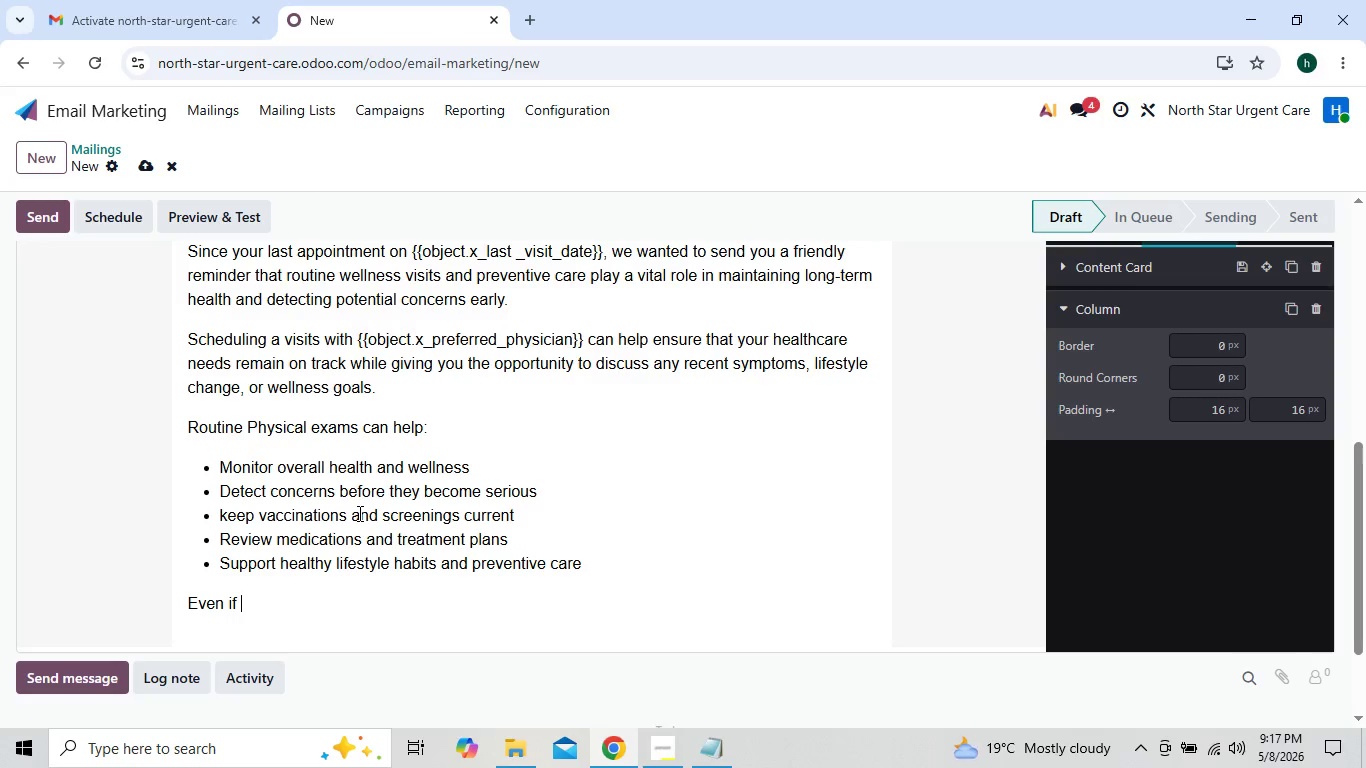 
wait(8.55)
 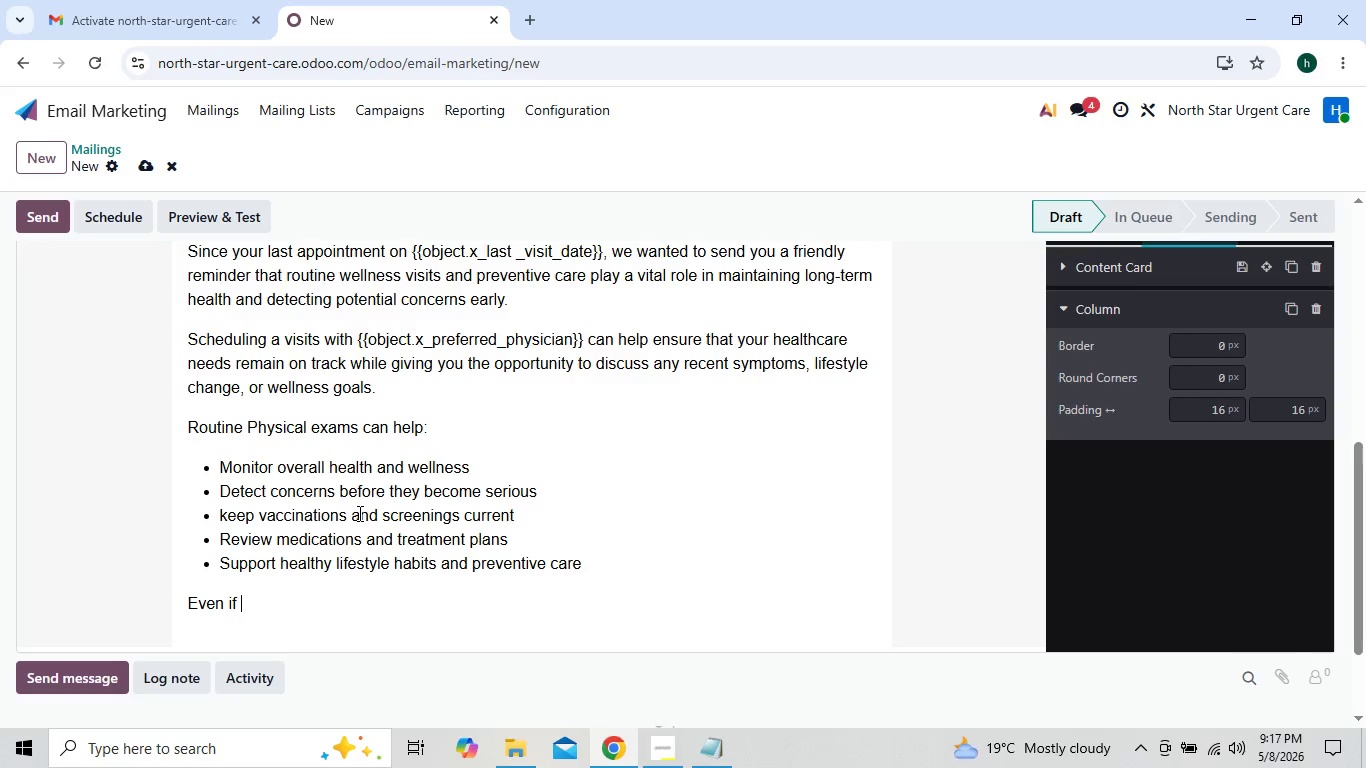 
type(you're feeling well, regl)
key(Backspace)
type(ular checkups provide valuaa)
key(Backspace)
key(Backspace)
key(Backspace)
key(Backspace)
 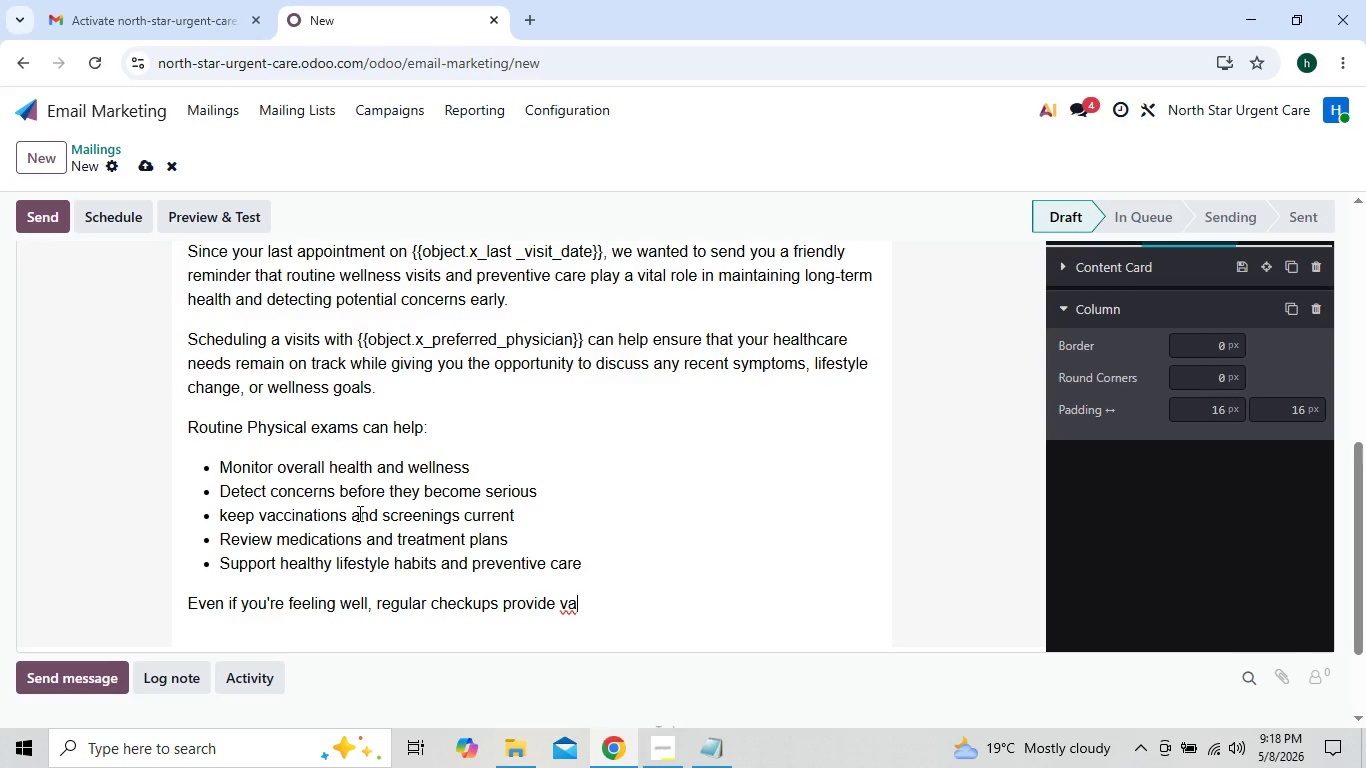 
type(luable insight)
 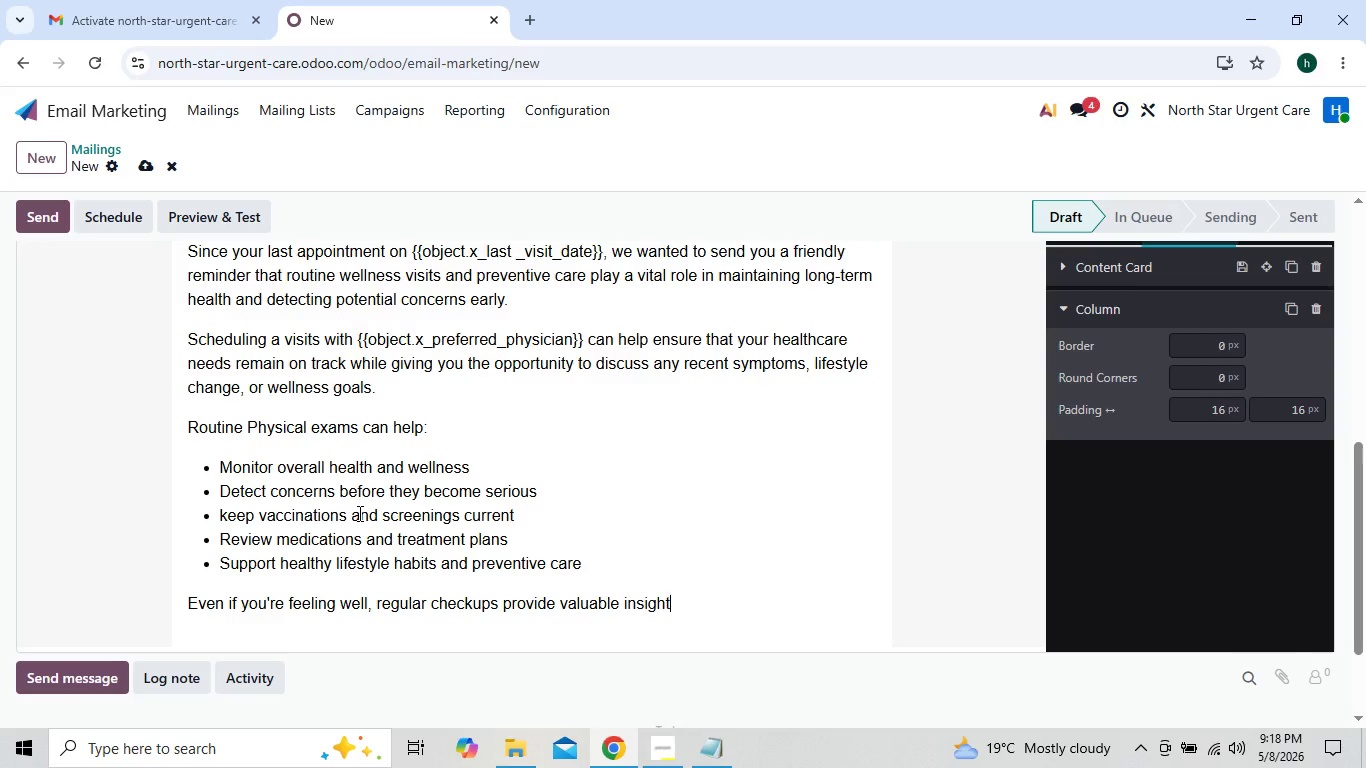 
key(Space)
 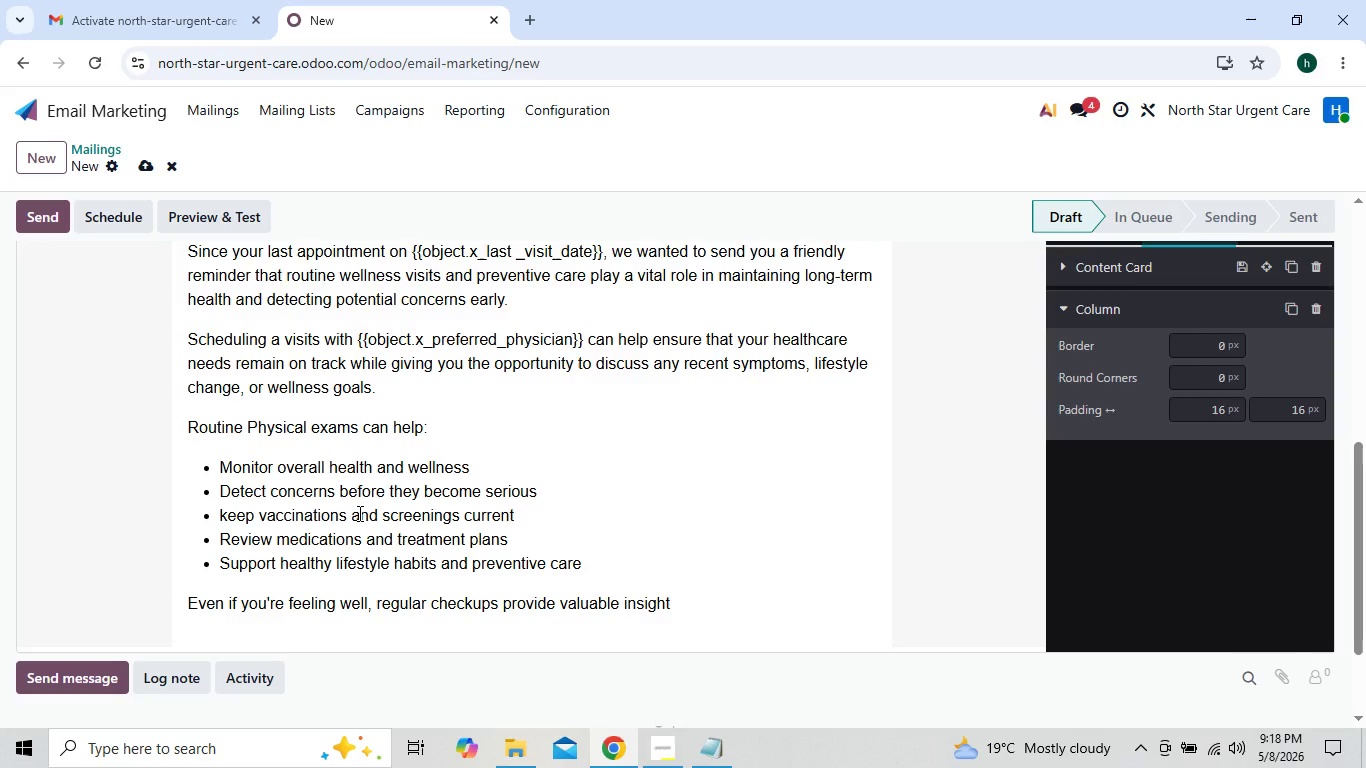 
type(into your long-term health)
 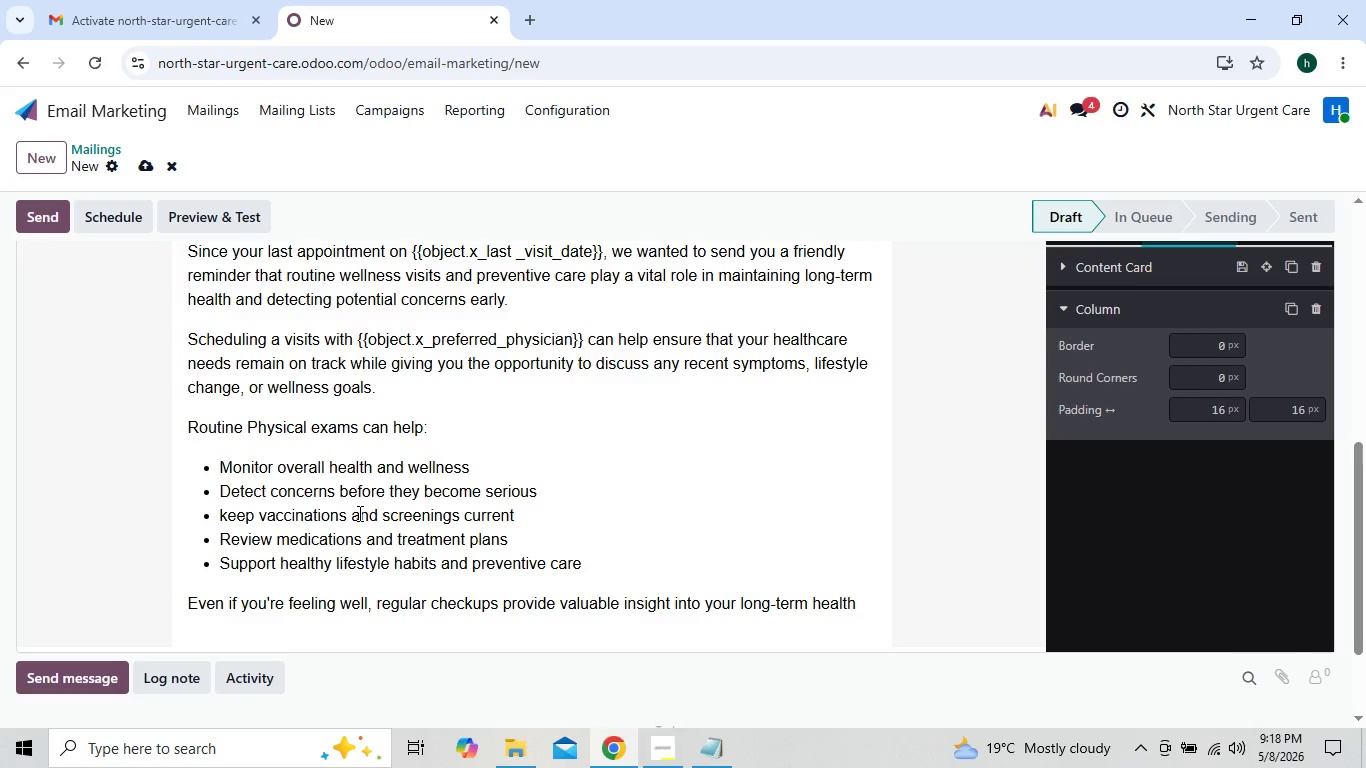 
type( deli)
 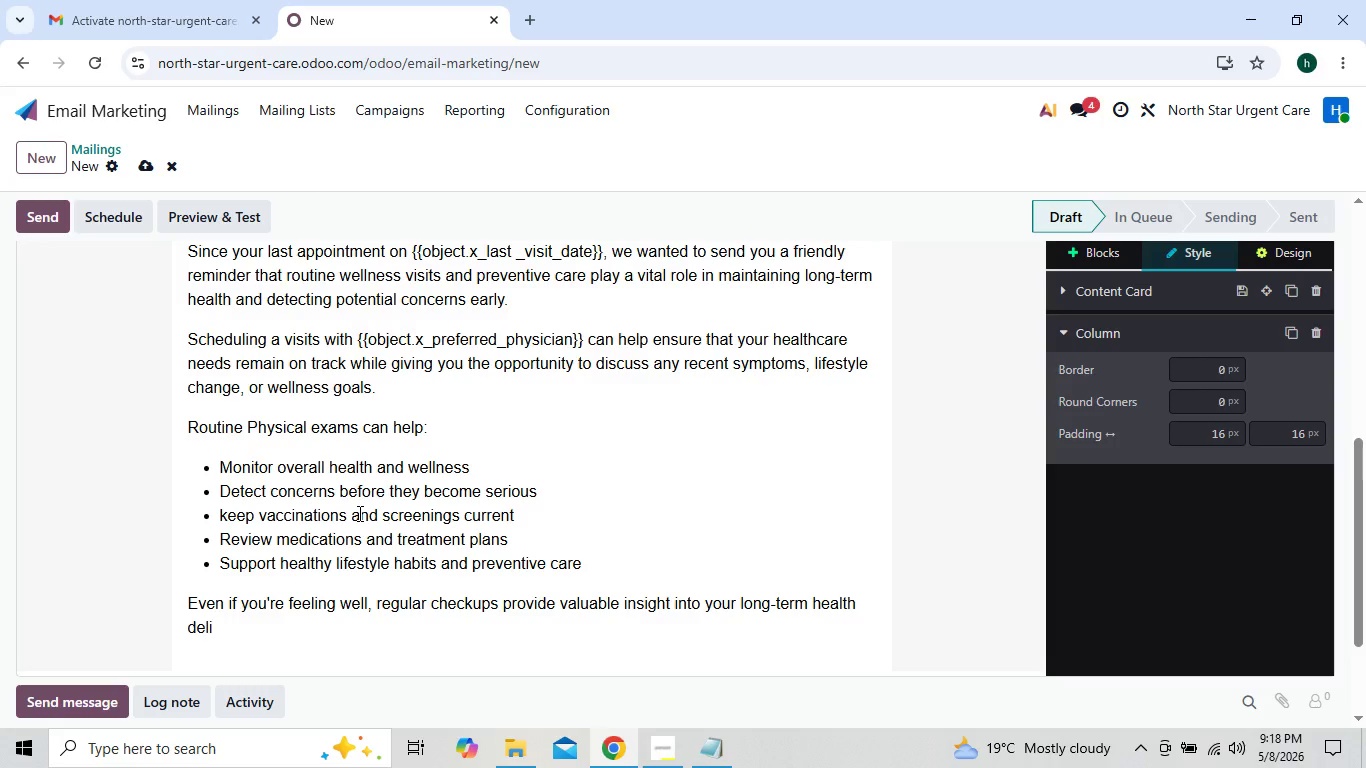 
type(ver perso)
 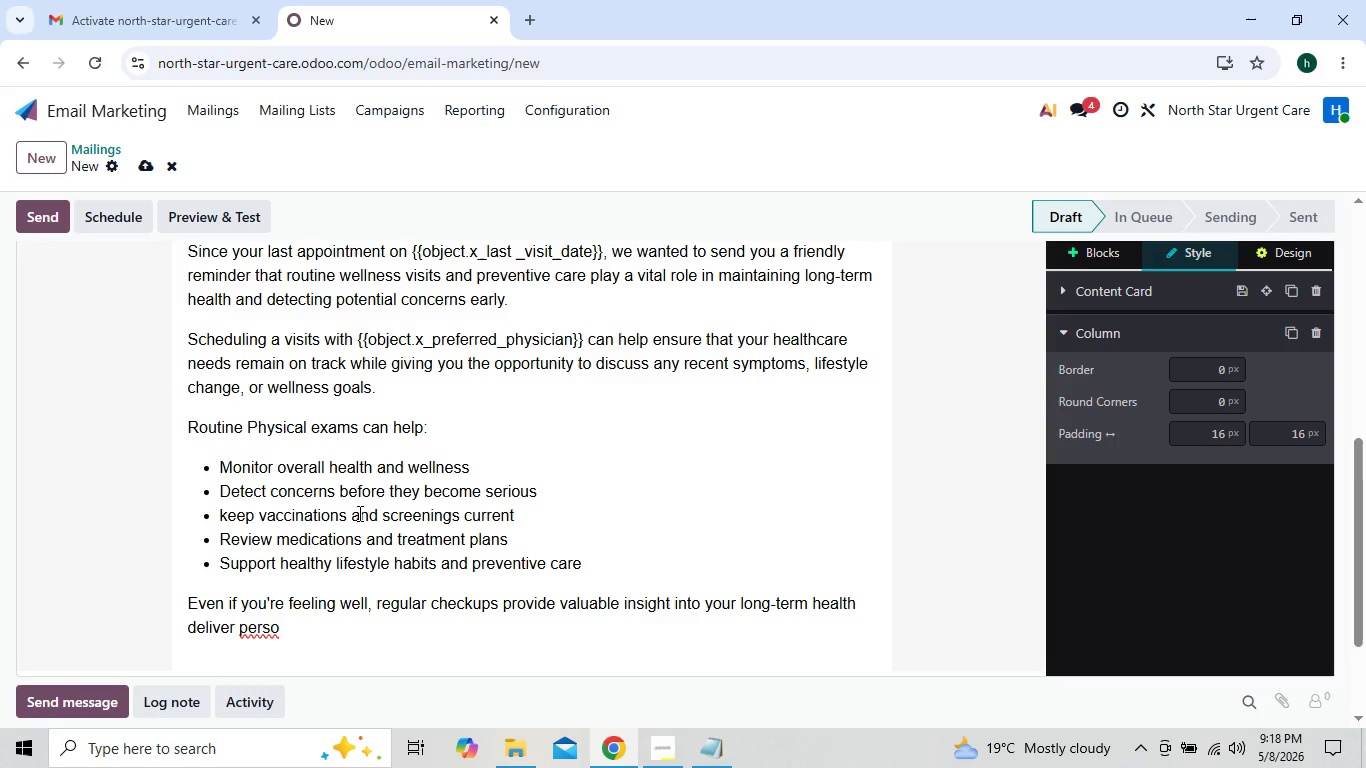 
type(nalization)
 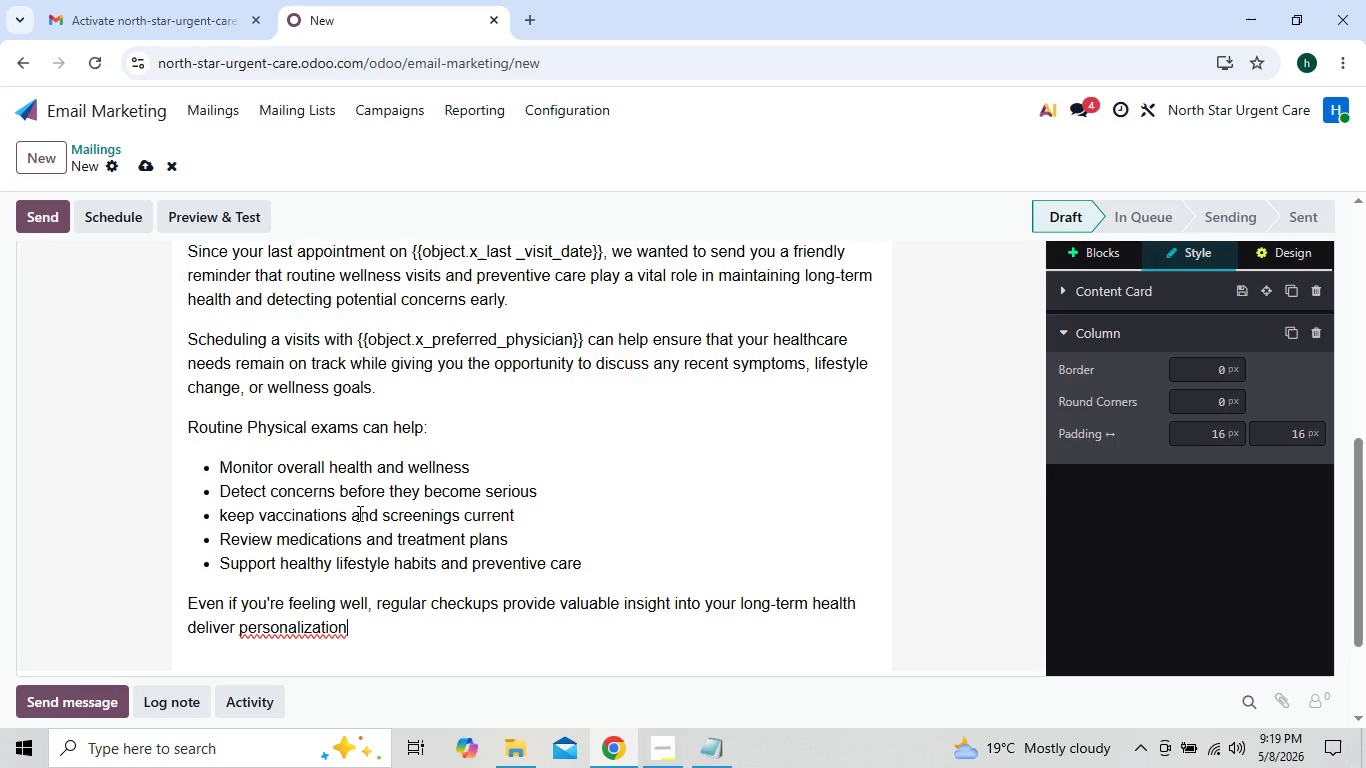 
left_click([323, 520])
 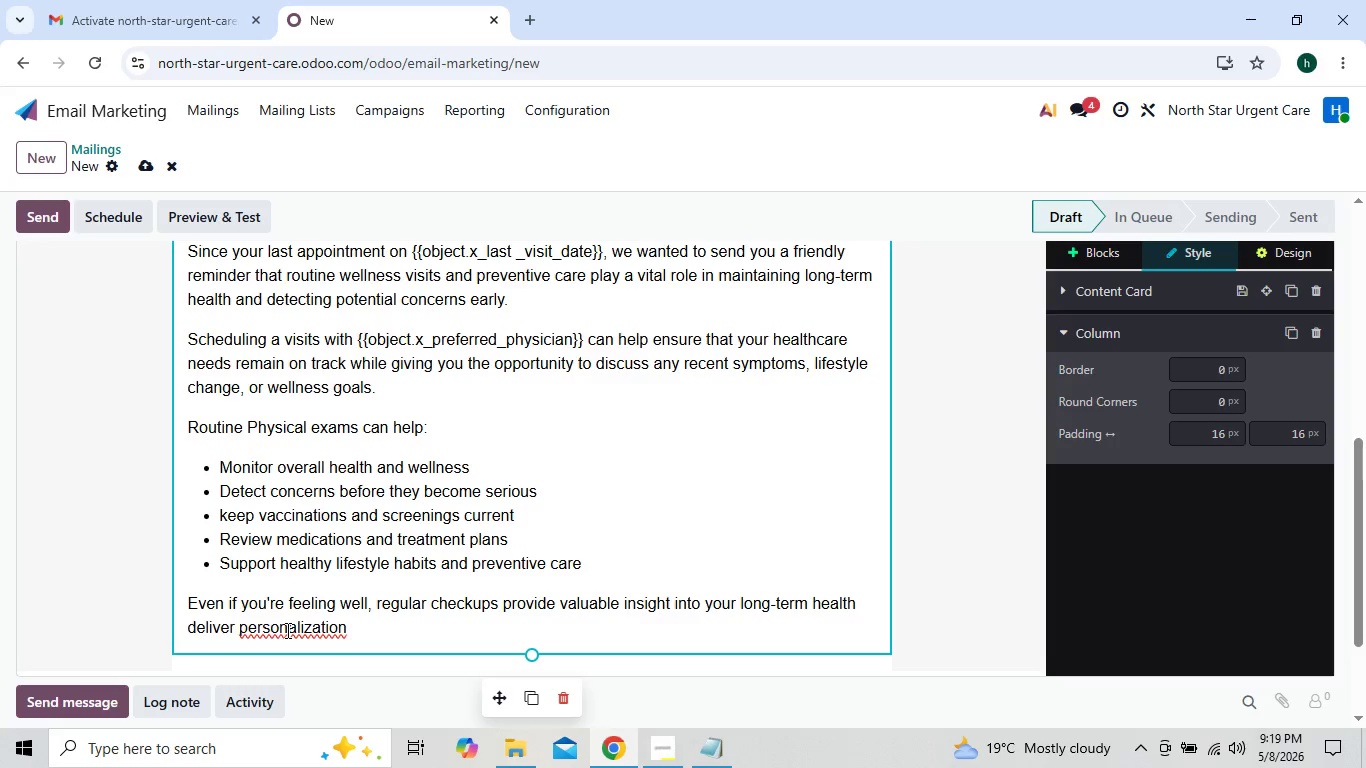 
left_click([286, 630])
 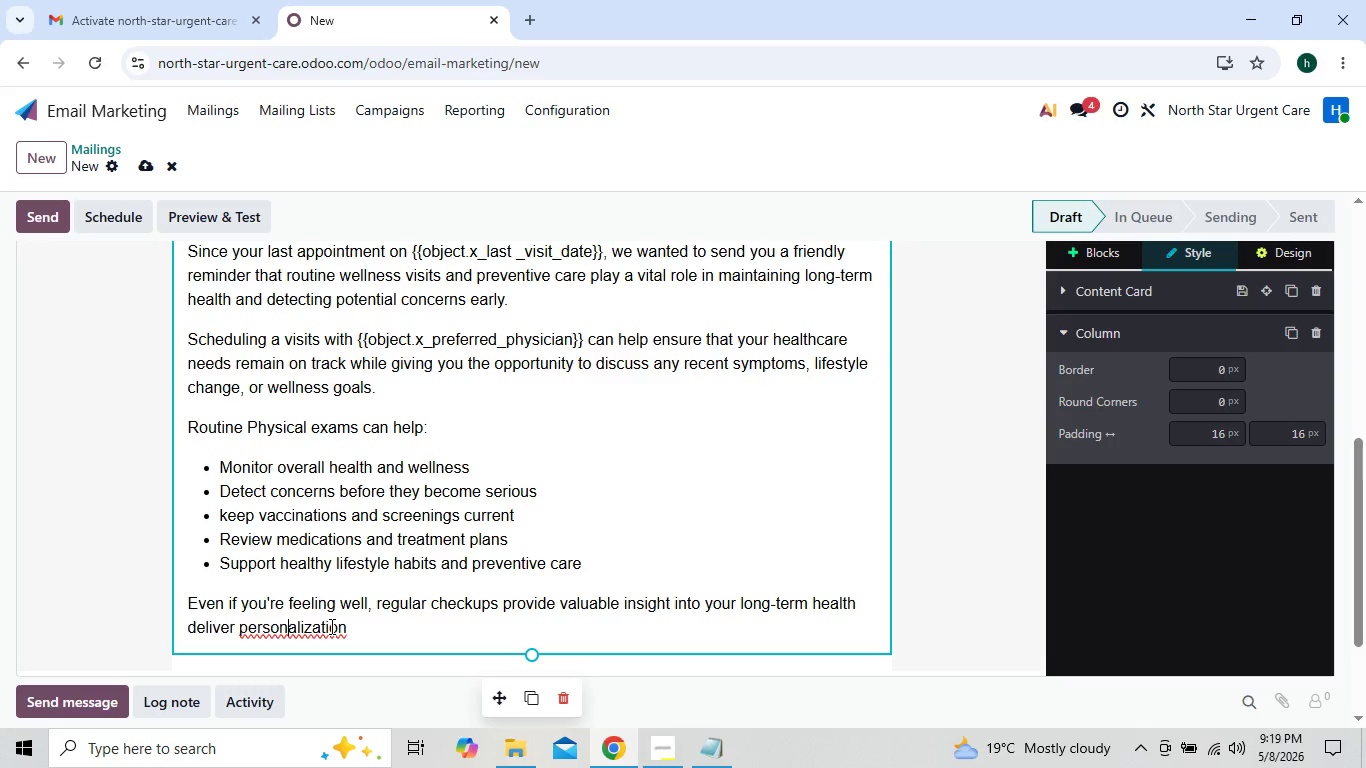 
left_click([348, 626])
 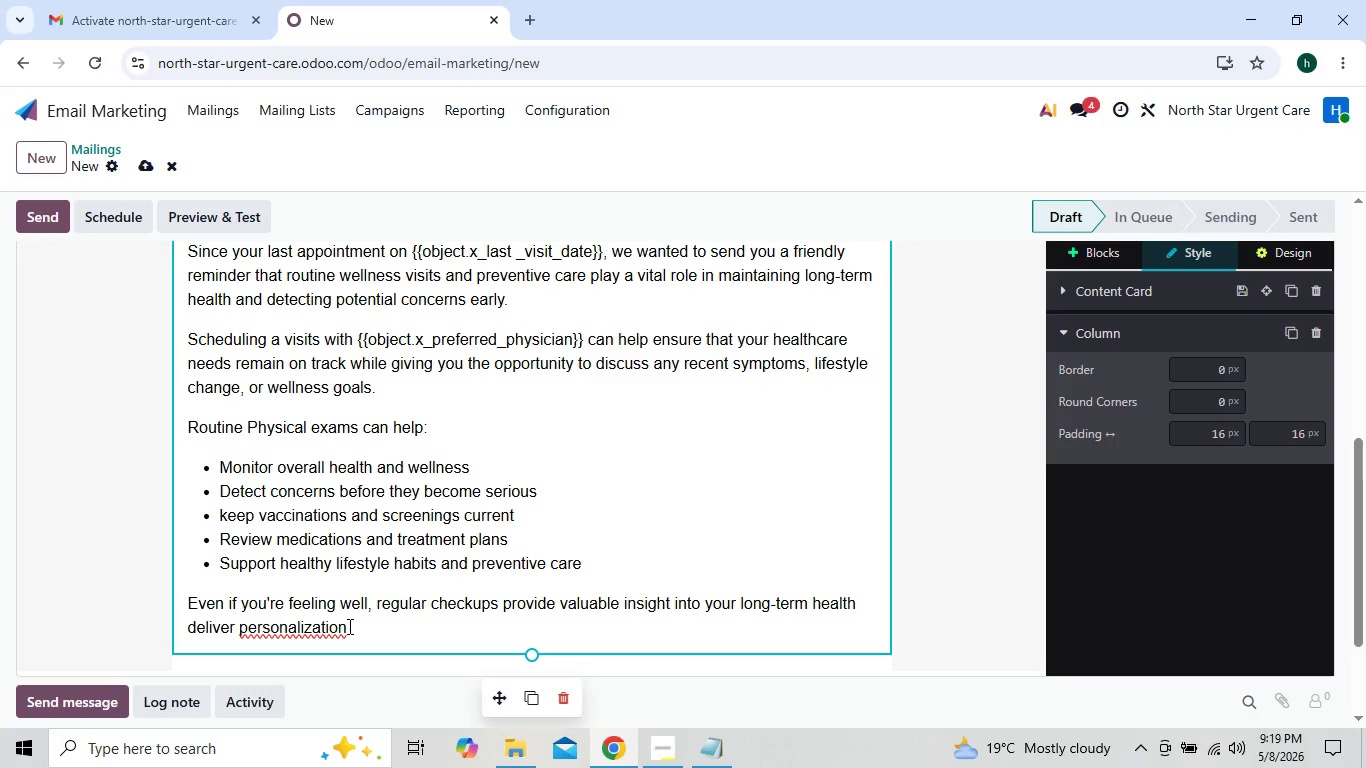 
key(Backspace)
key(Backspace)
key(Backspace)
key(Backspace)
key(Backspace)
type(ed)
 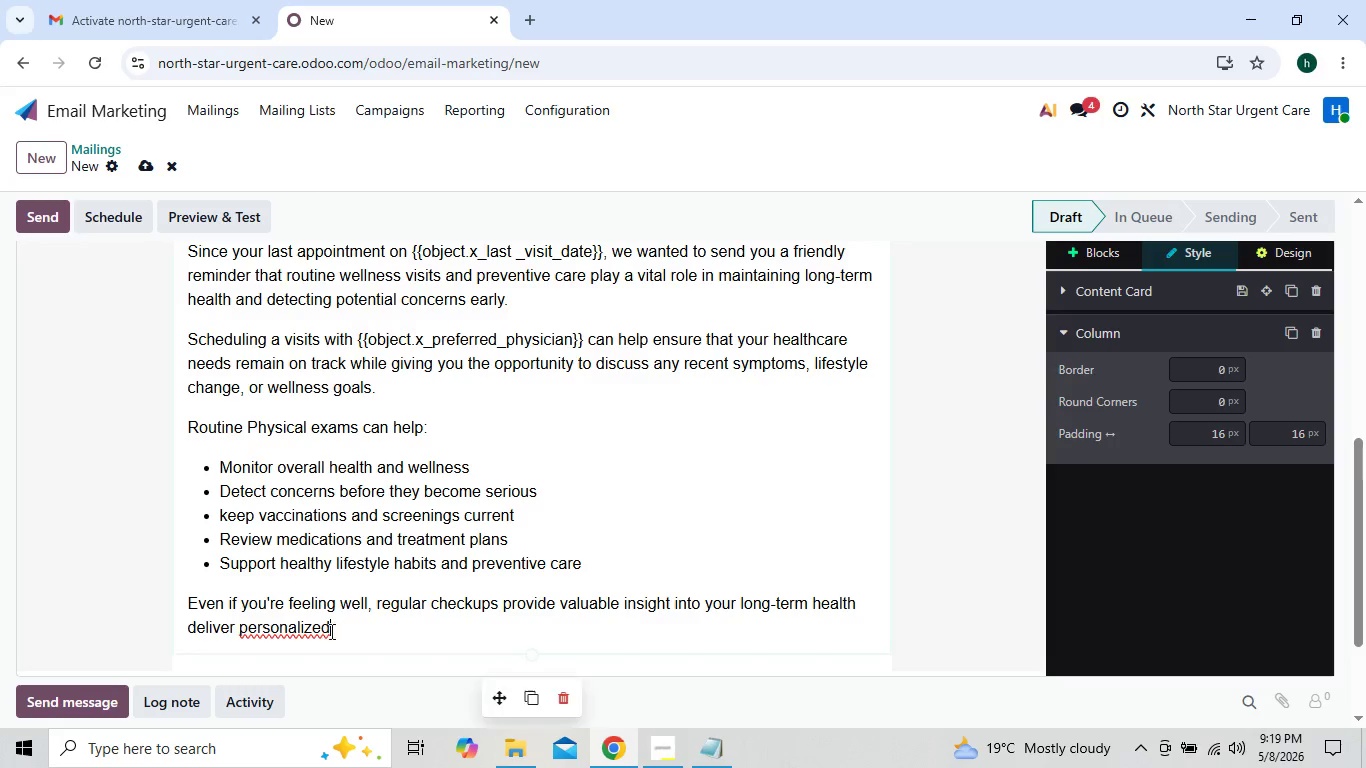 
right_click([302, 621])
 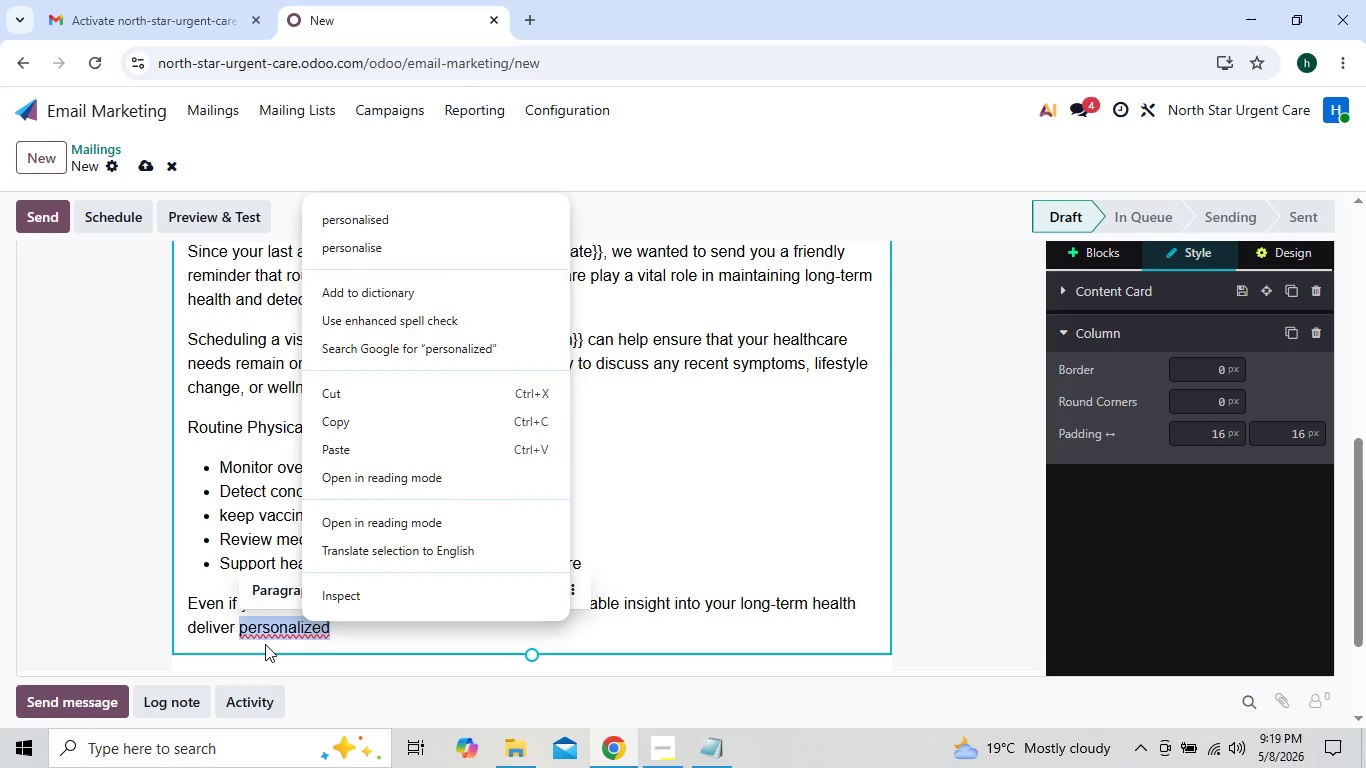 
wait(5.41)
 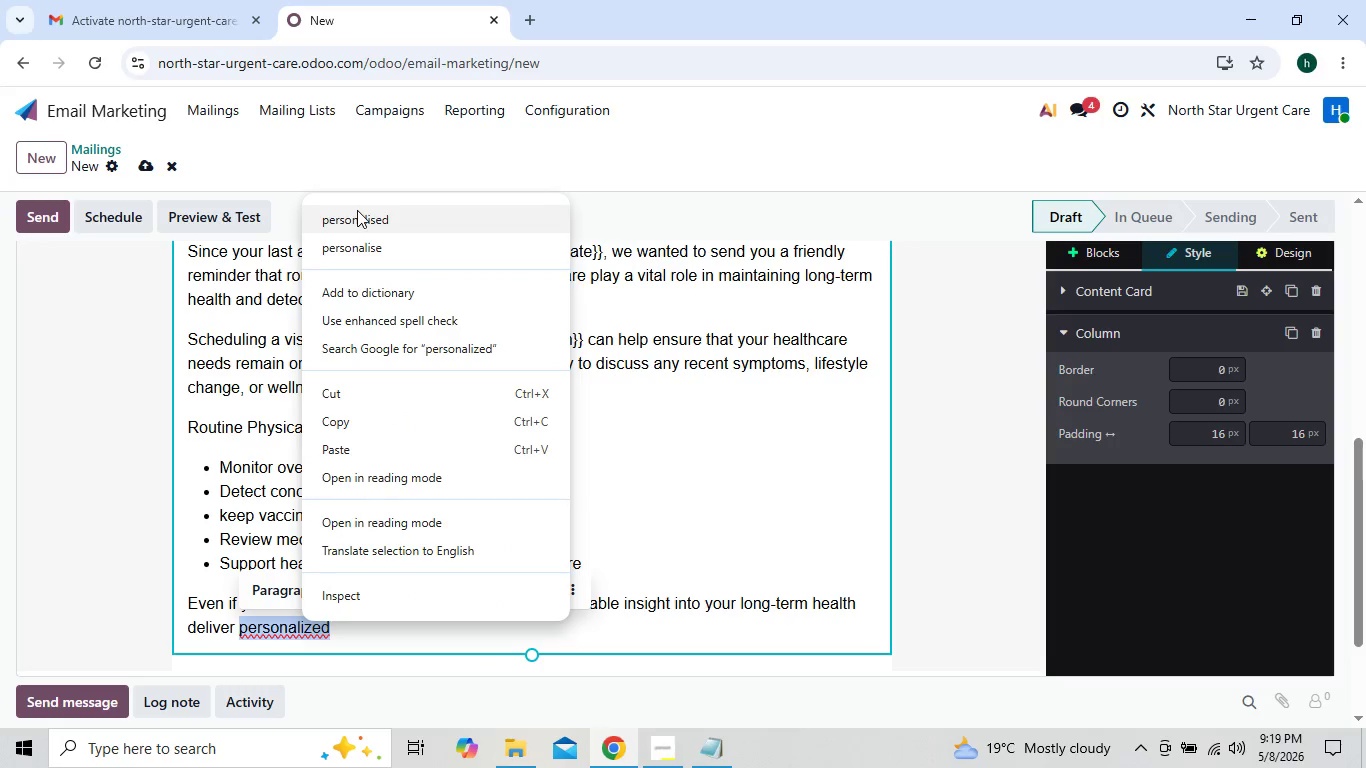 
left_click([270, 637])
 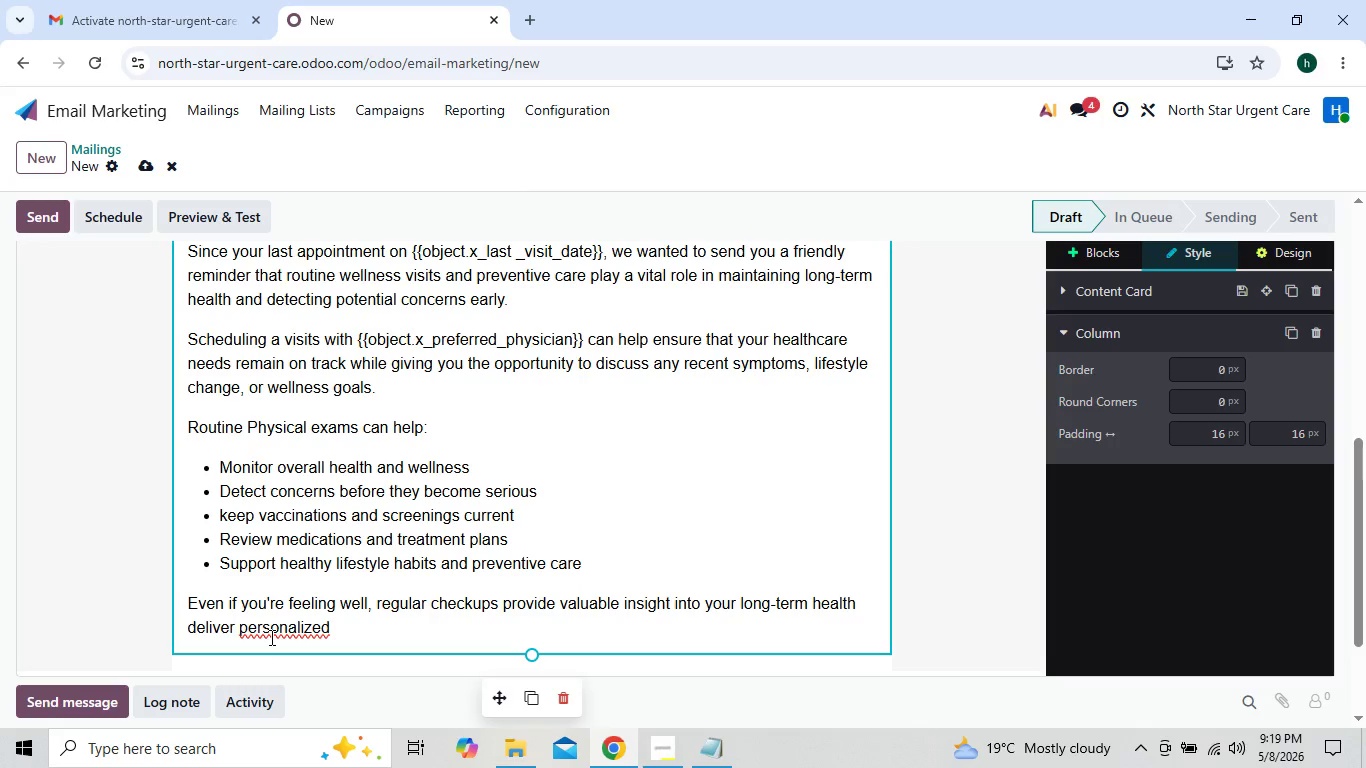 
right_click([270, 637])
 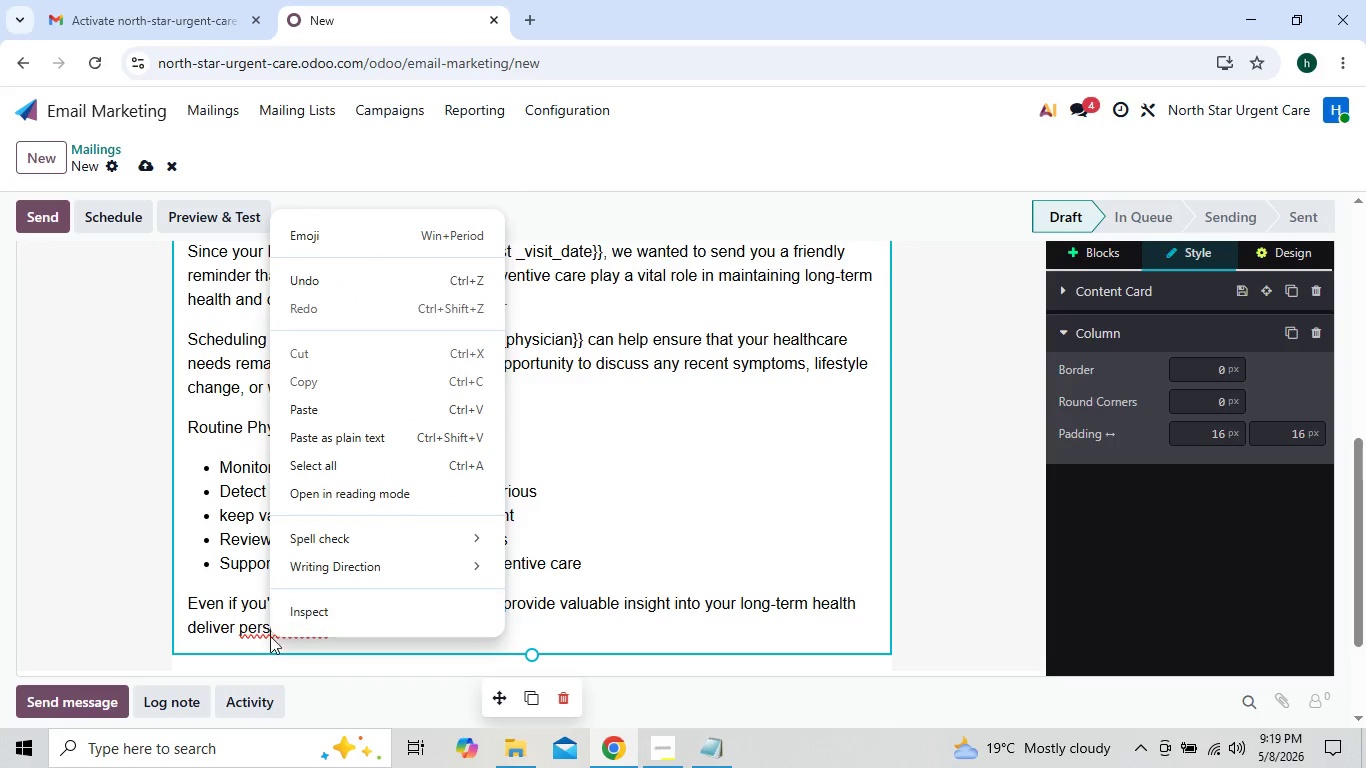 
left_click([263, 629])
 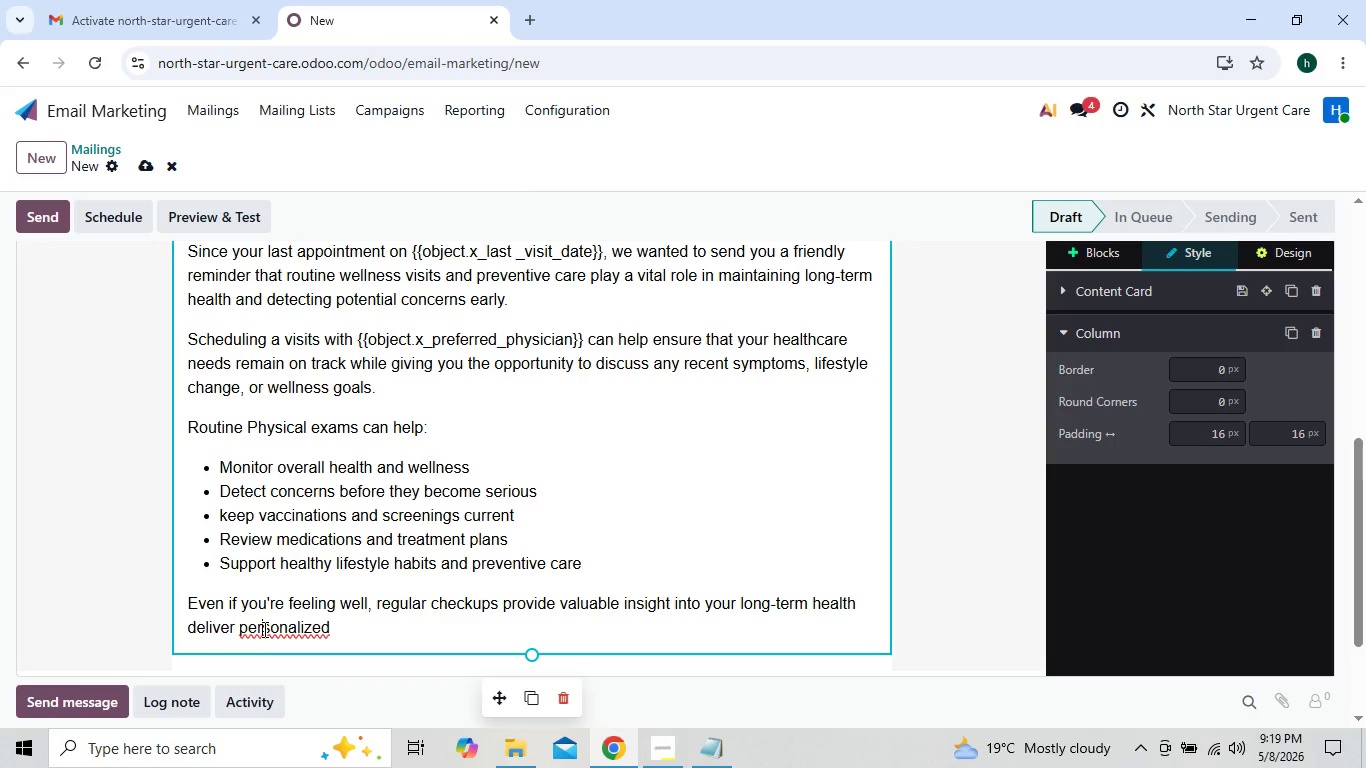 
right_click([263, 629])
 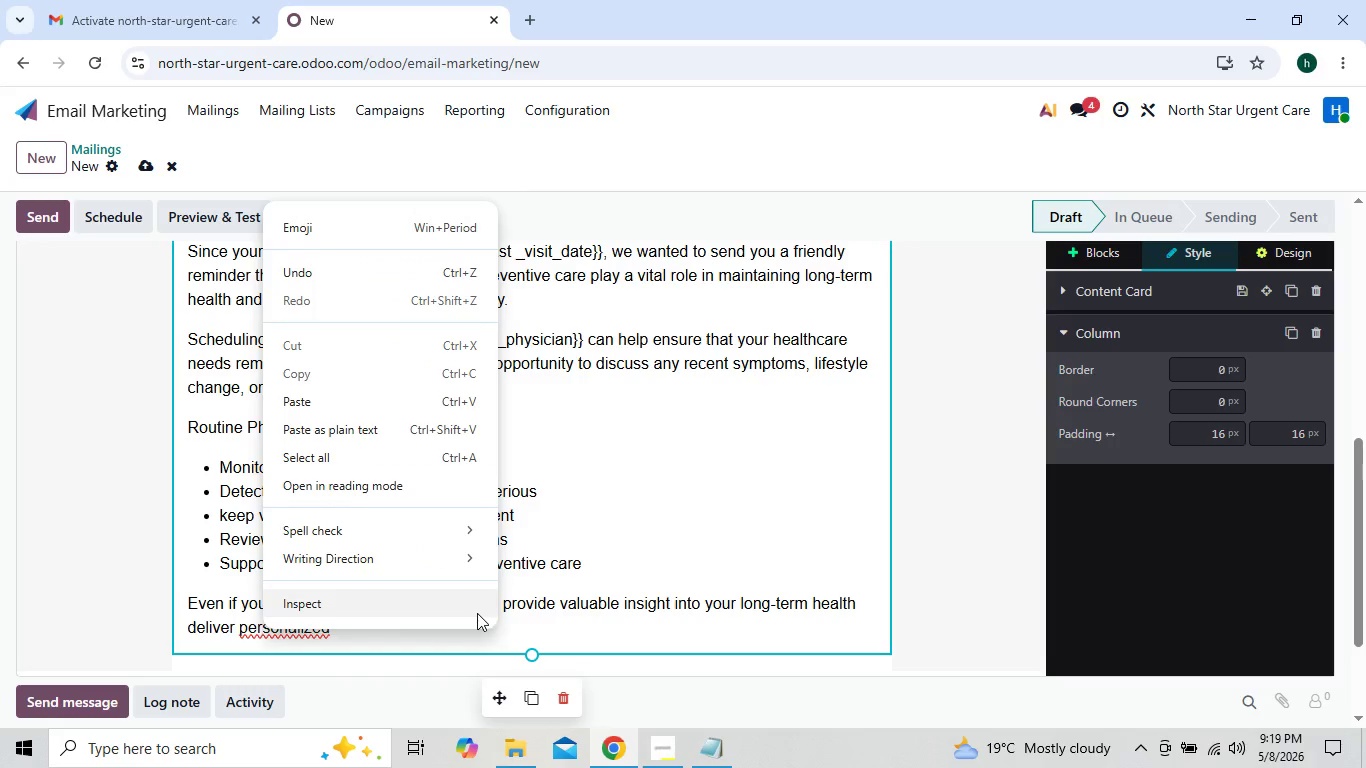 
left_click([613, 639])
 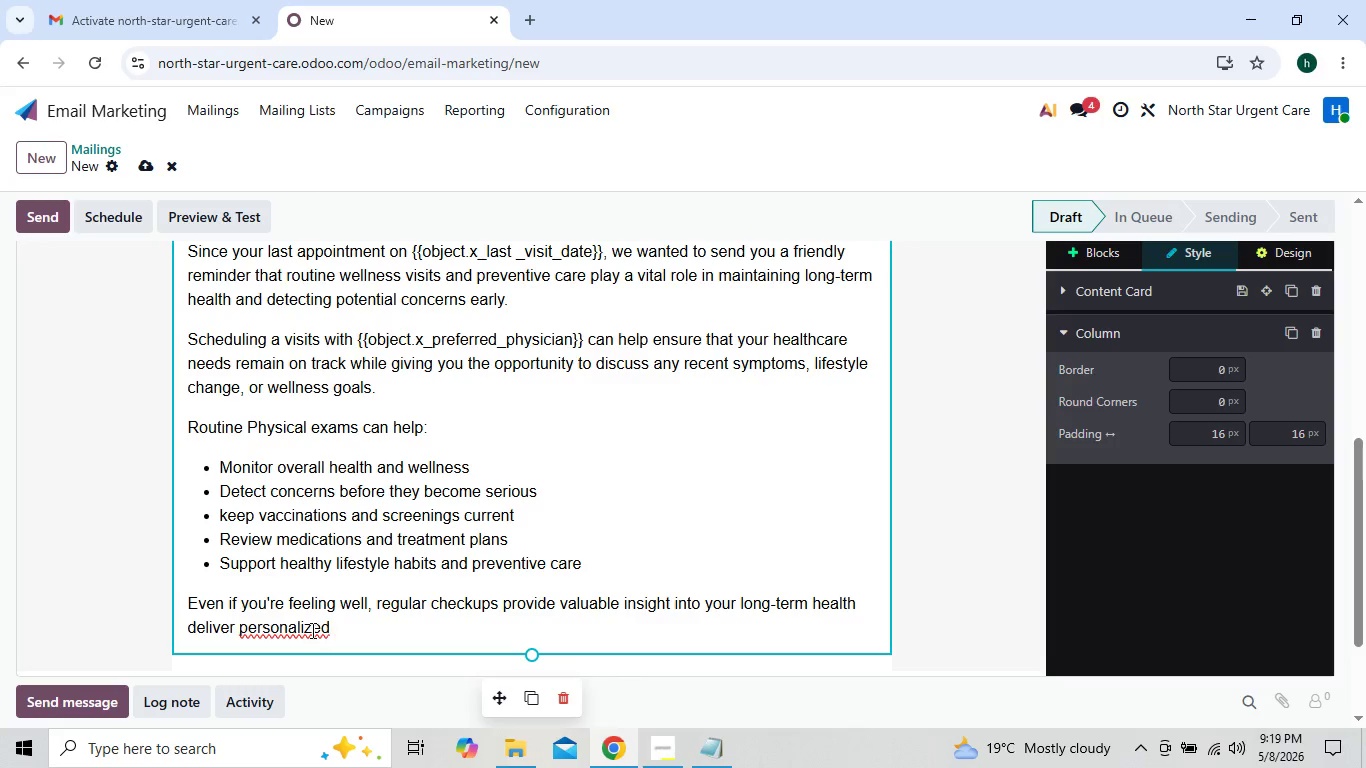 
right_click([311, 630])
 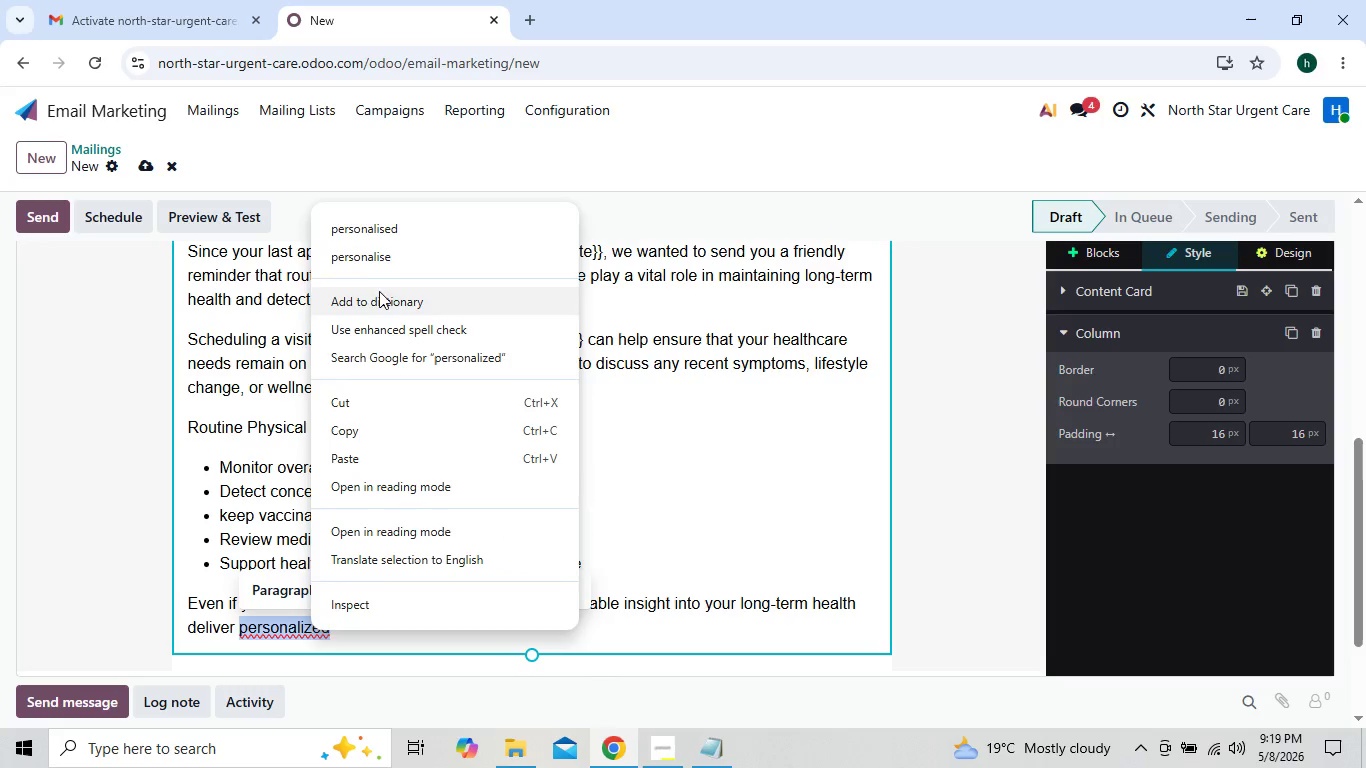 
left_click([405, 225])
 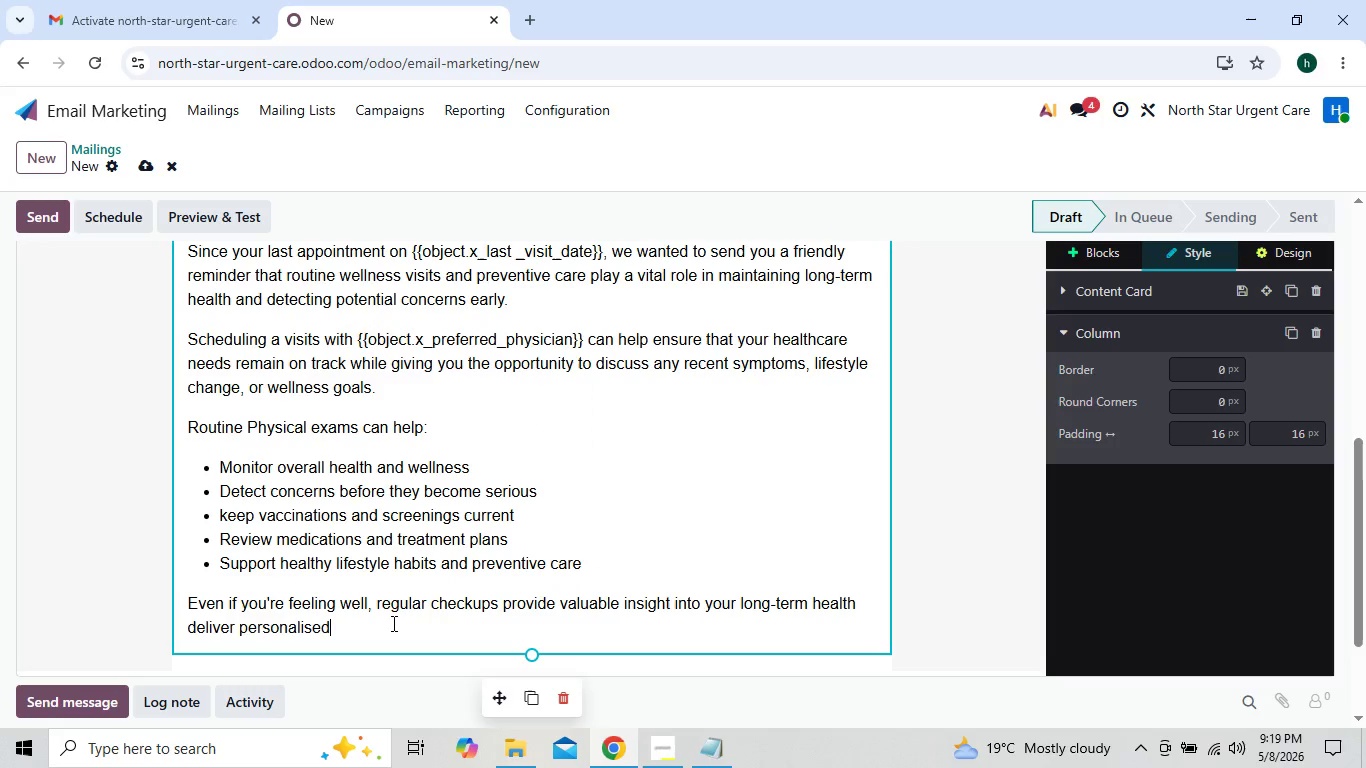 
key(Space)
 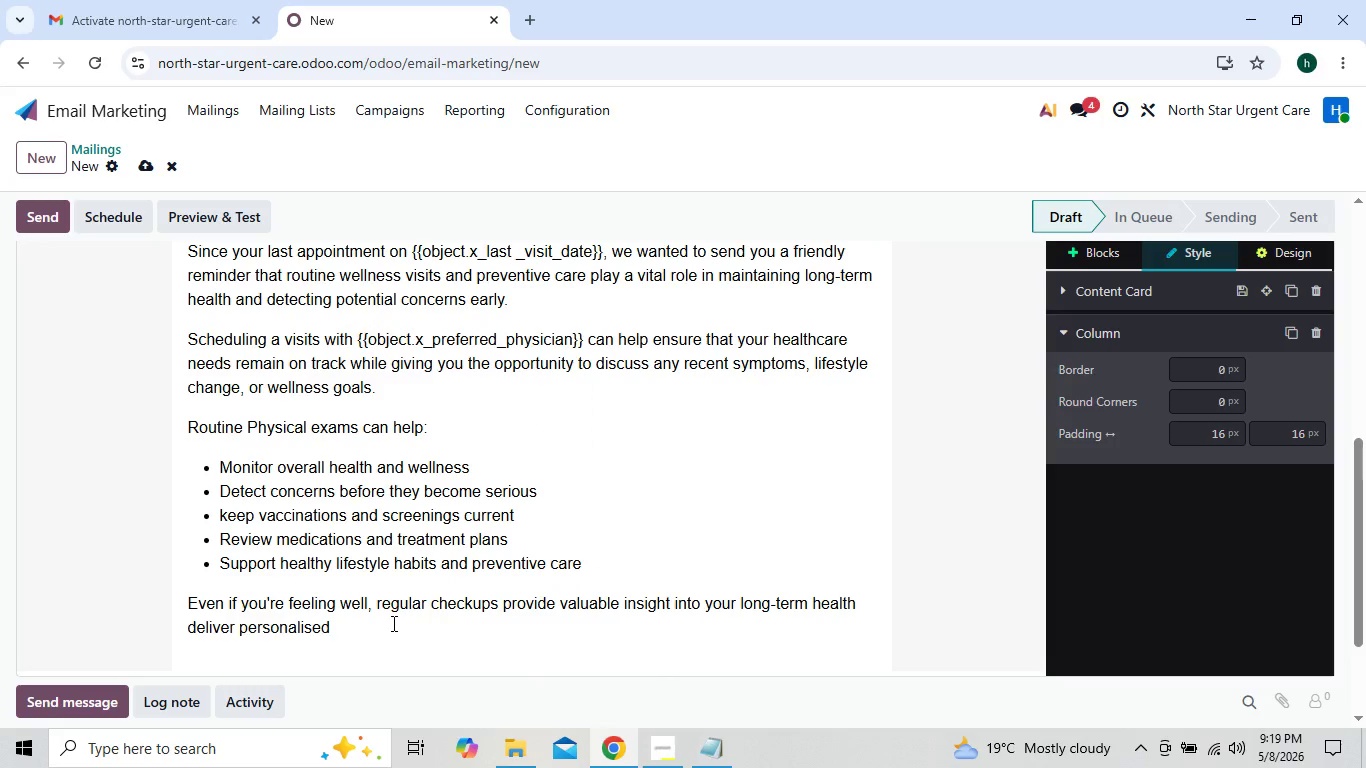 
type(recommendations tailored to your needs.)
 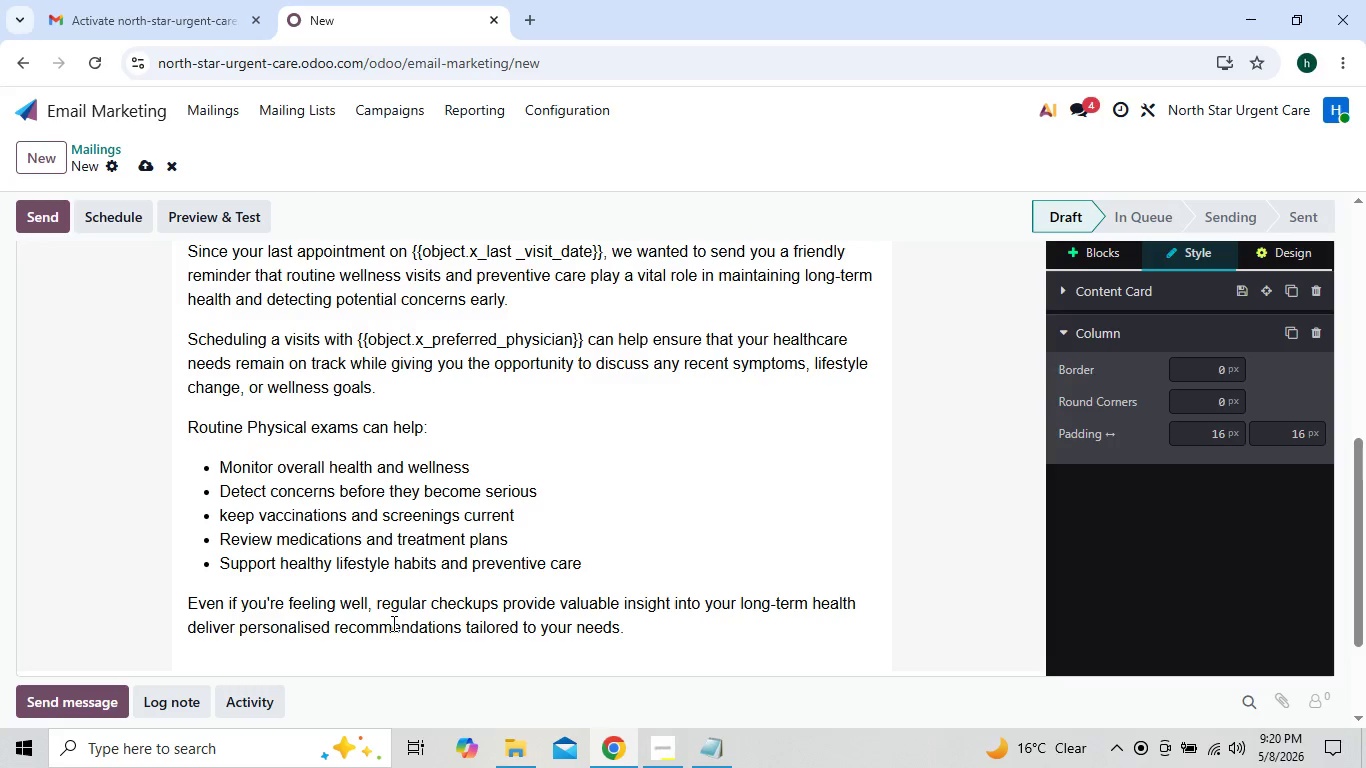 
key(Enter)
 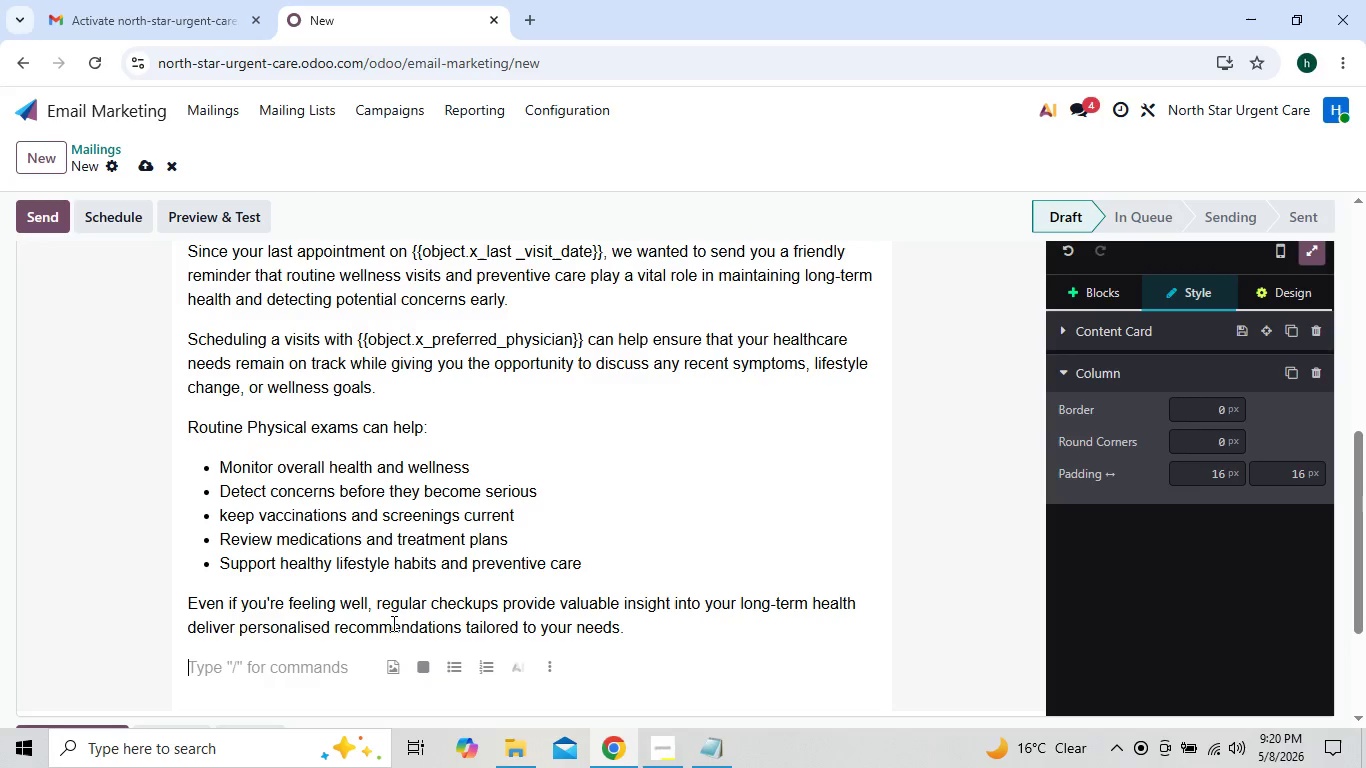 
type(At North stay)
key(Backspace)
type(r Urfent Ca)
 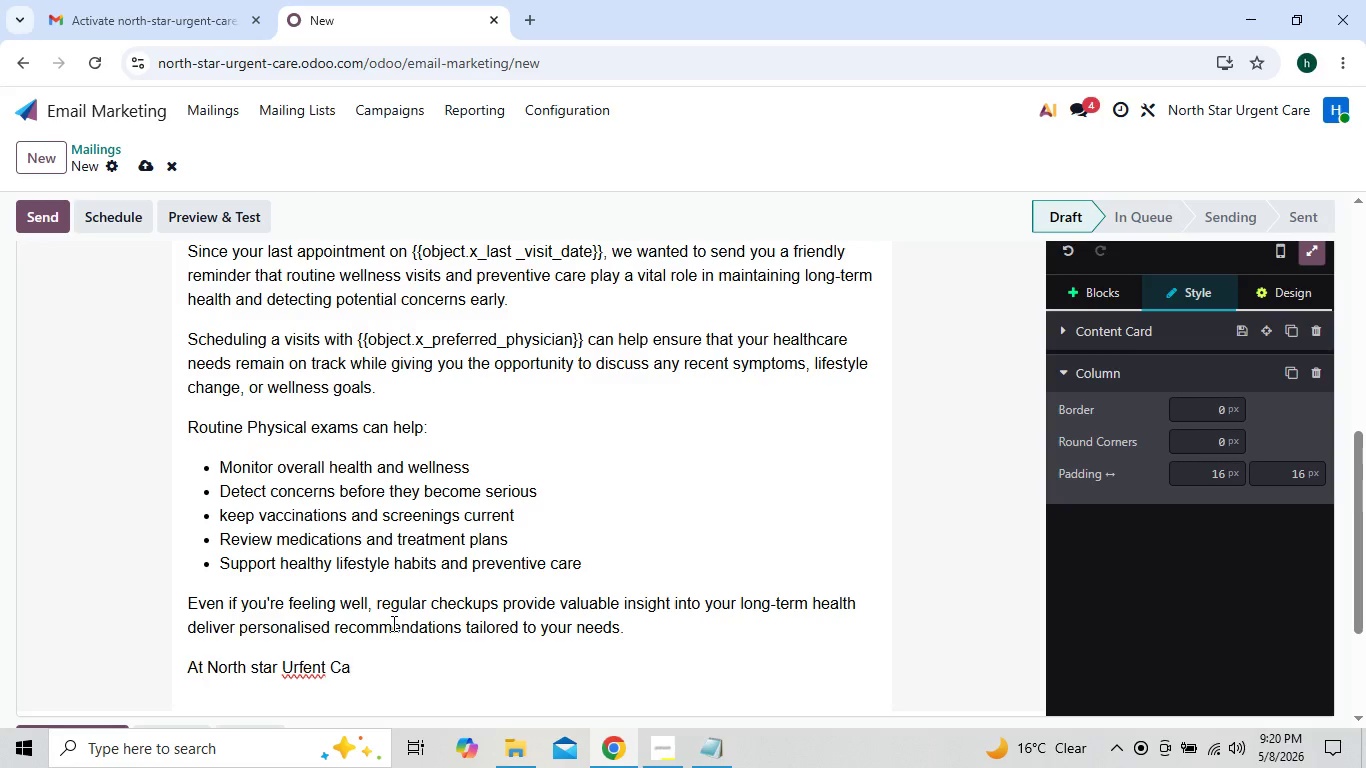 
left_click([306, 662])
 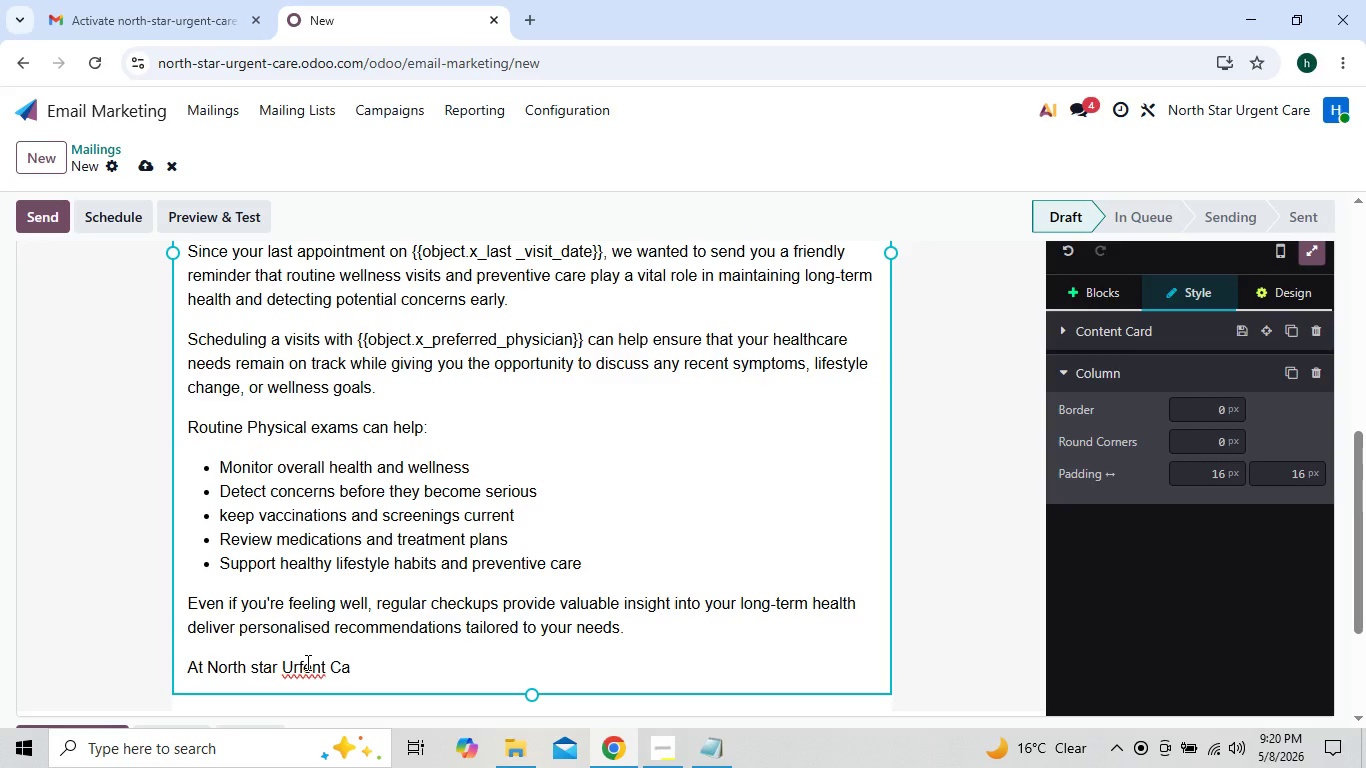 
key(Backspace)
 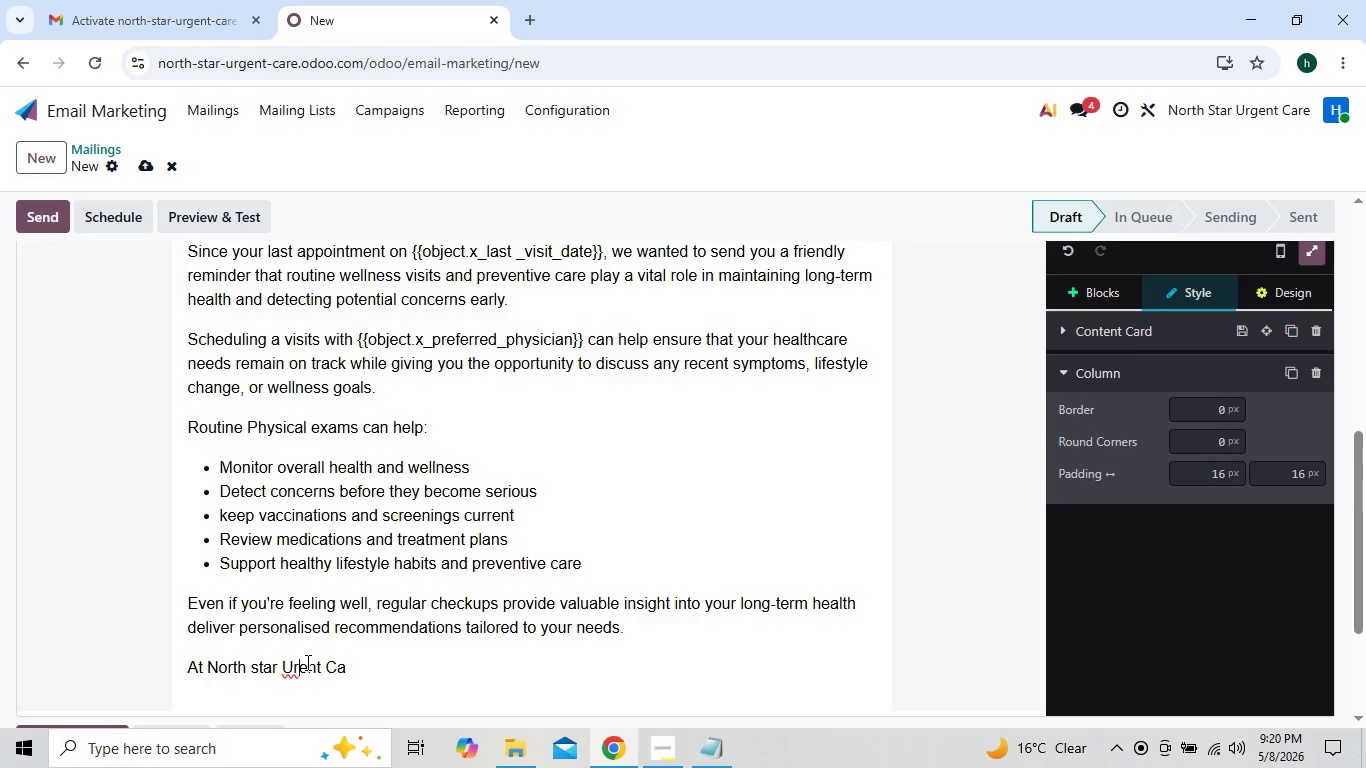 
key(G)
 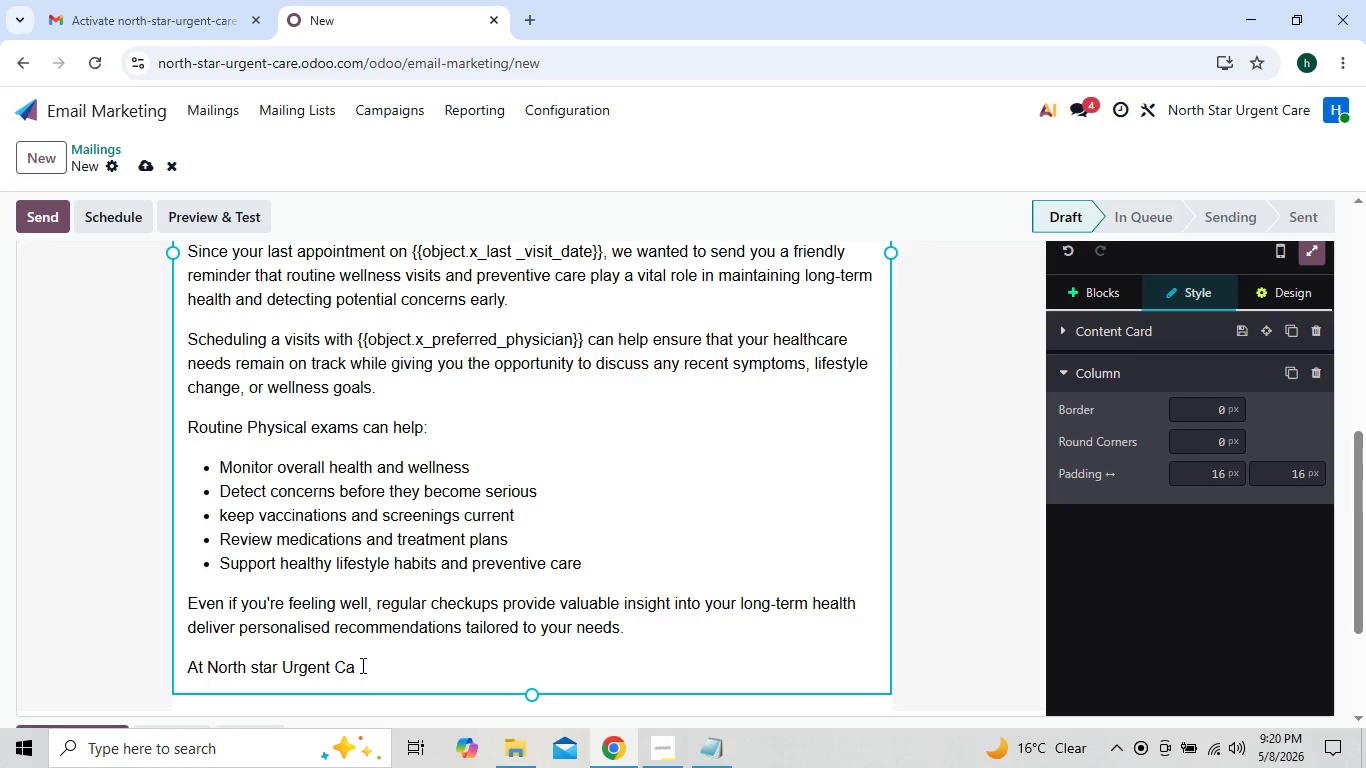 
left_click([361, 665])
 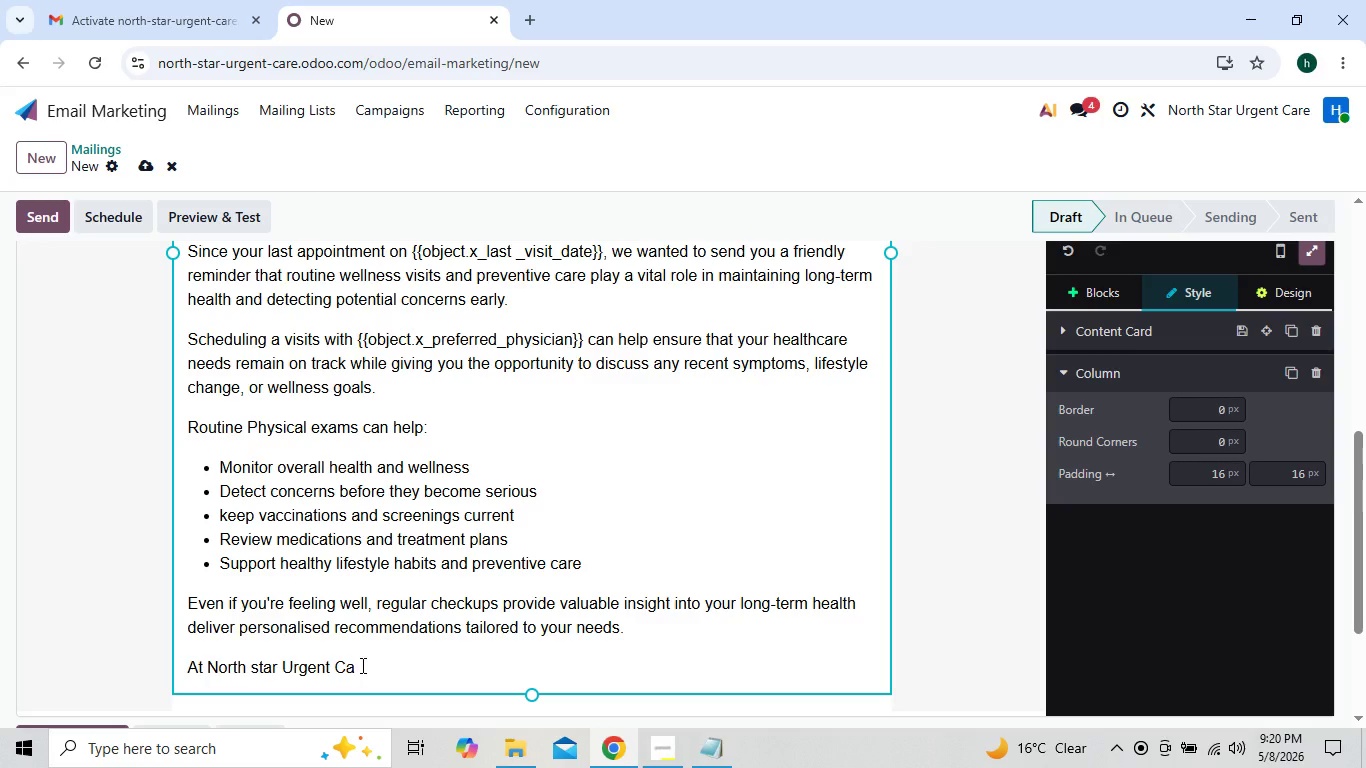 
type(re, our goal is to provide every patient with compassionae)
key(Backspace)
type(te )
 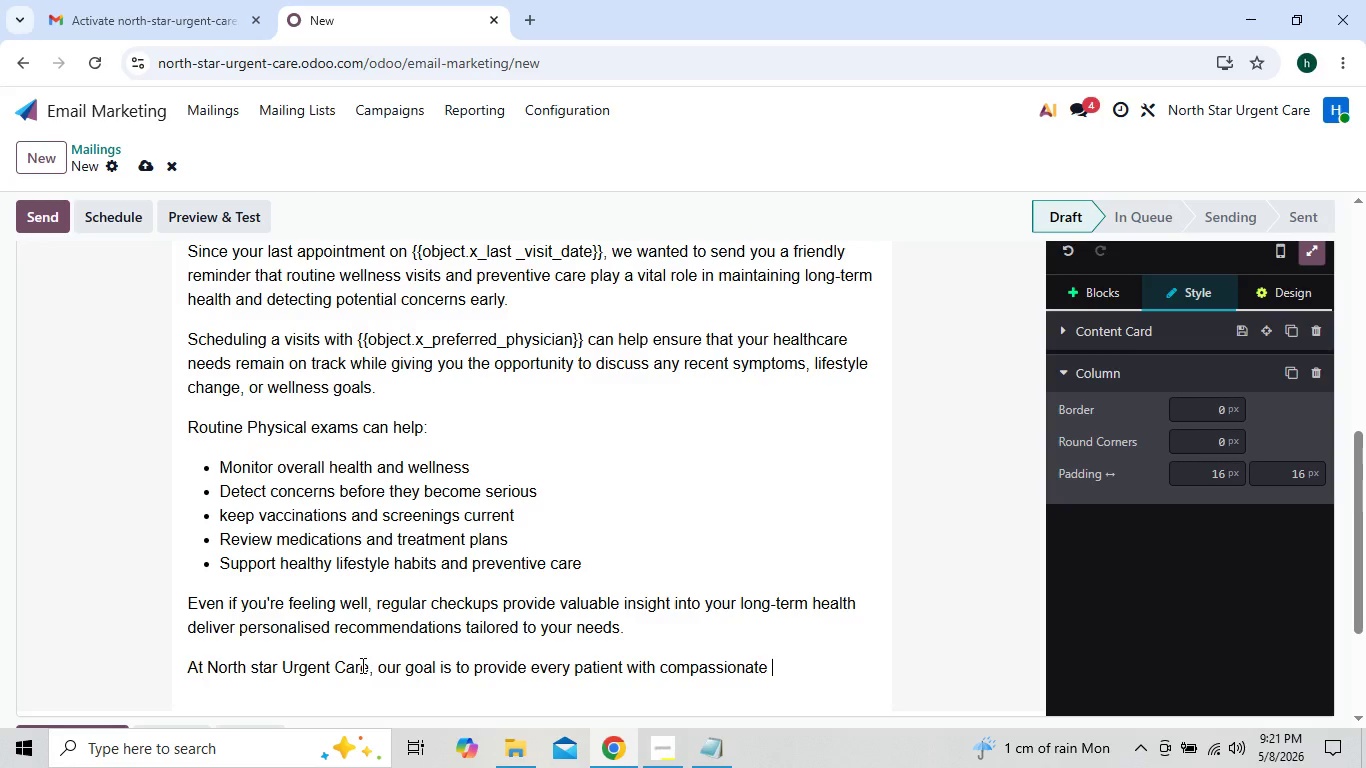 
key(Backspace)
type(, efficient )
key(Backspace)
type(, and professional healthcare in a welcoming en)
 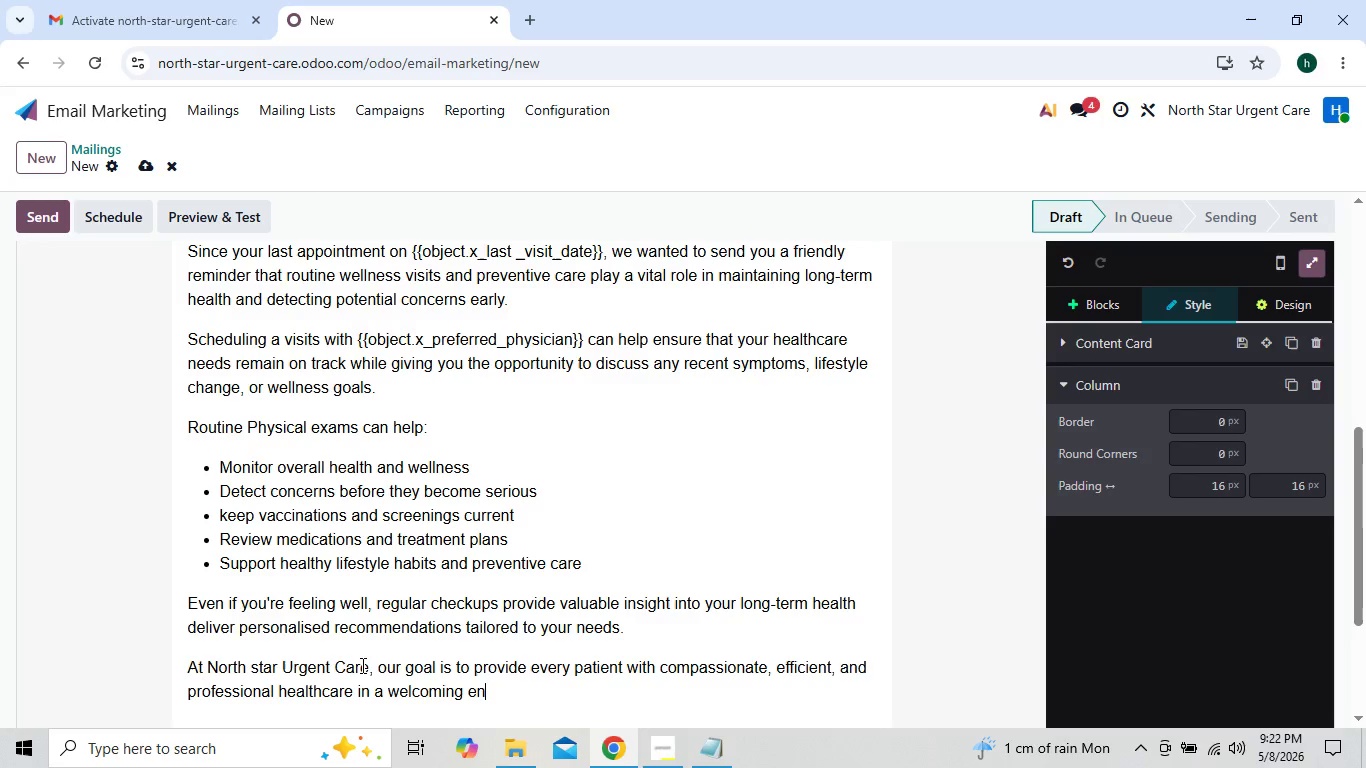 
type(virom)
key(Backspace)
type(nment. We understand that life gets busy )
key(Backspace)
type(,e)
key(Backspace)
type(which is why)
 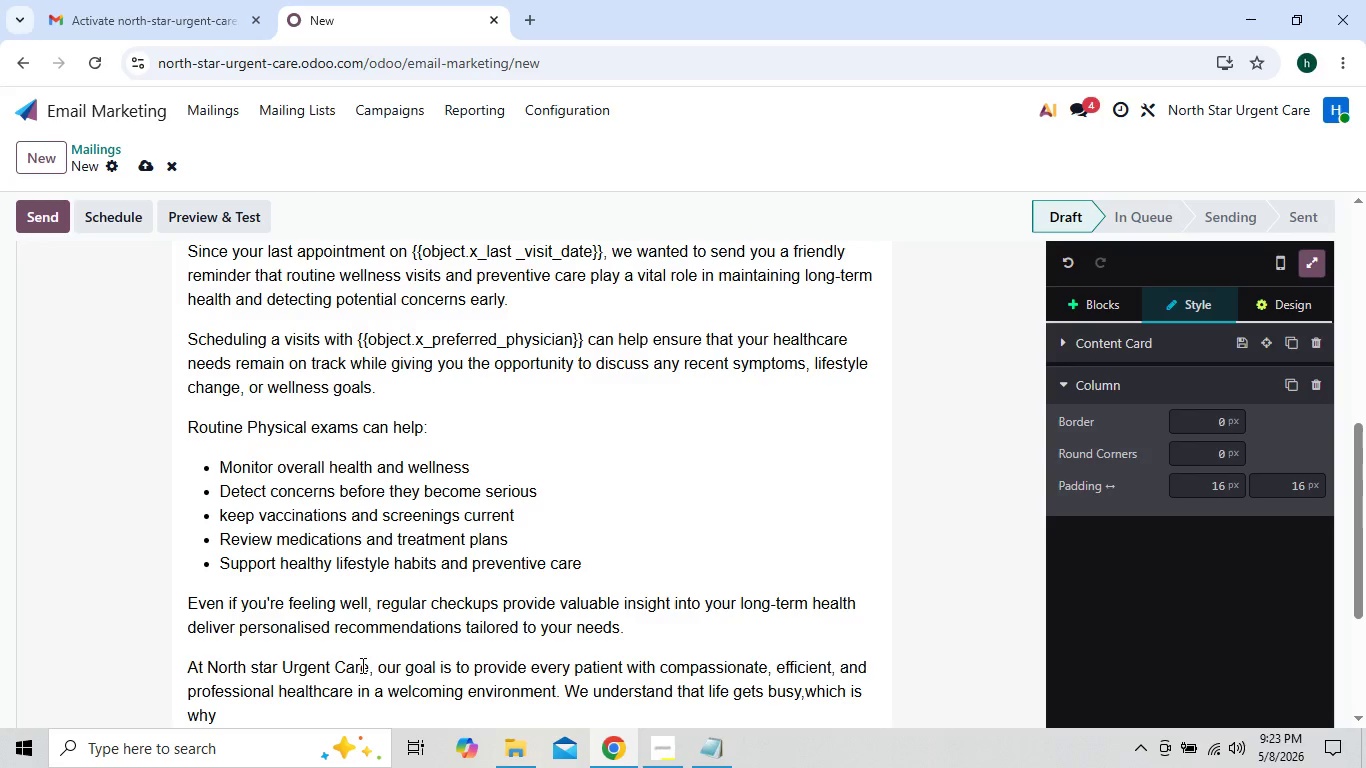 
type( we offer convenient scheduling and a )
 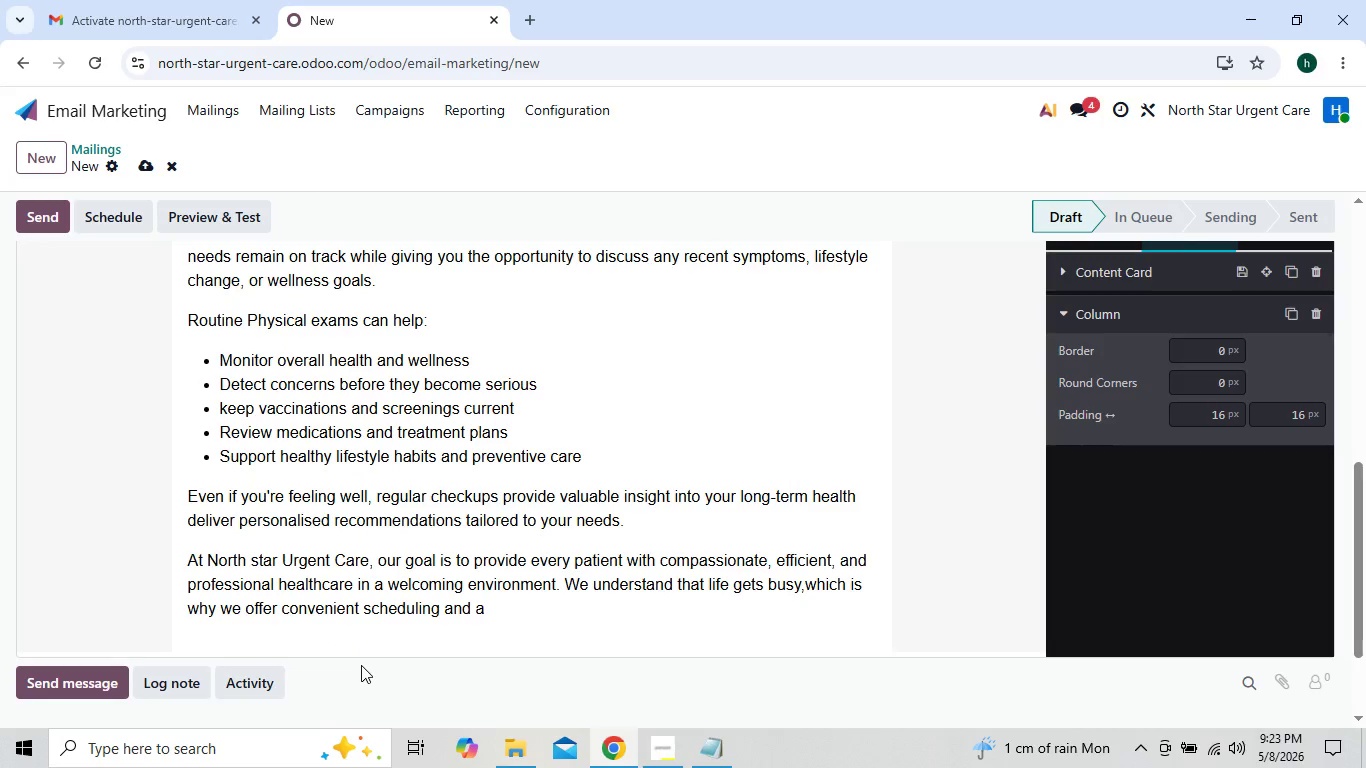 
wait(6.42)
 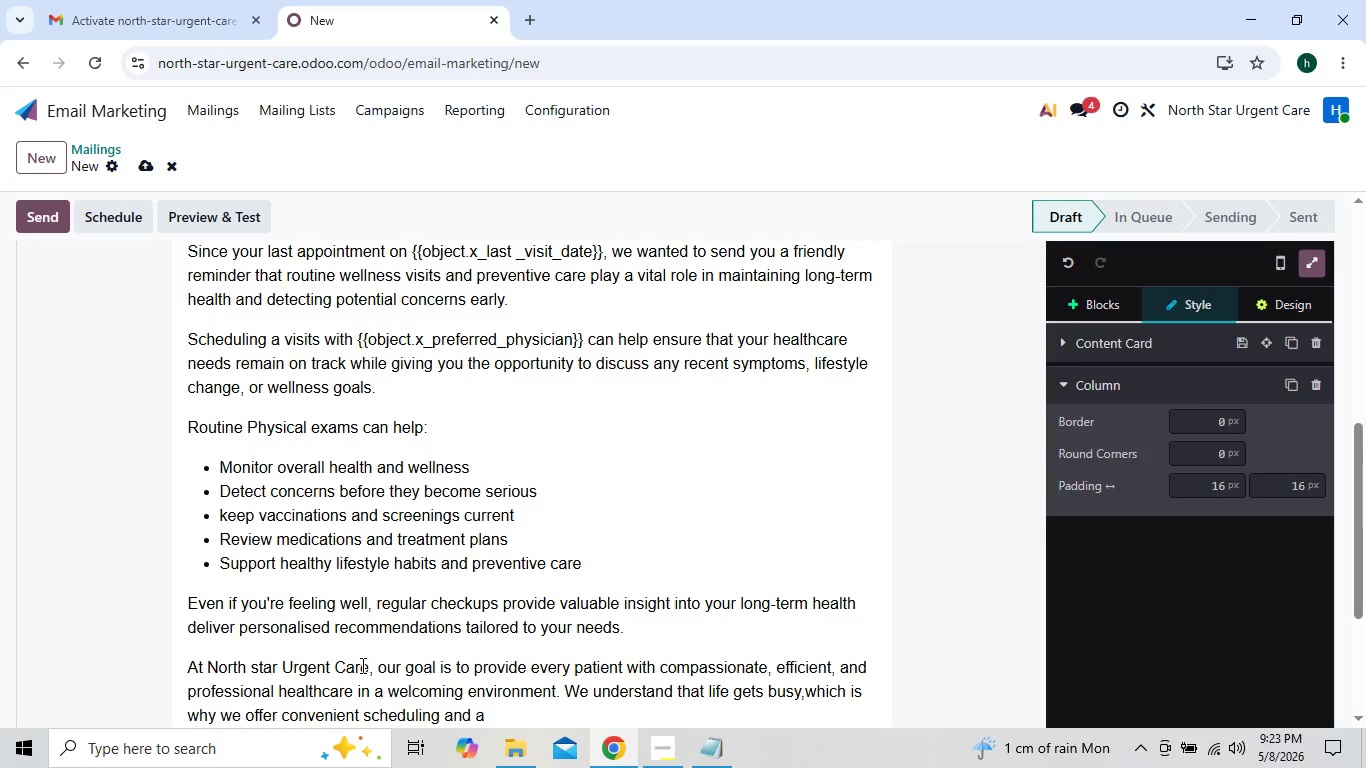 
type(streamkined )
key(Backspace)
key(Backspace)
key(Backspace)
key(Backspace)
key(Backspace)
key(Backspace)
key(Backspace)
type(m)
 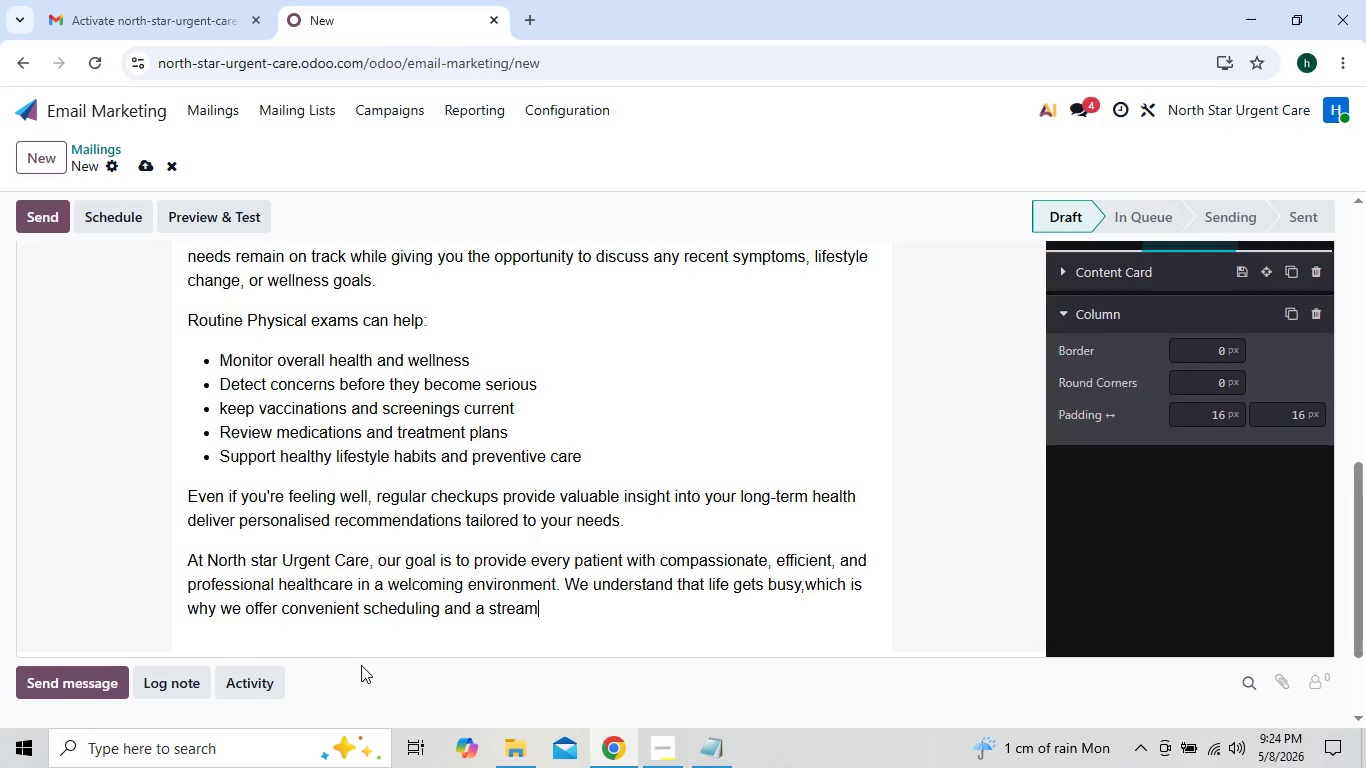 
type(lined patient experience.)
 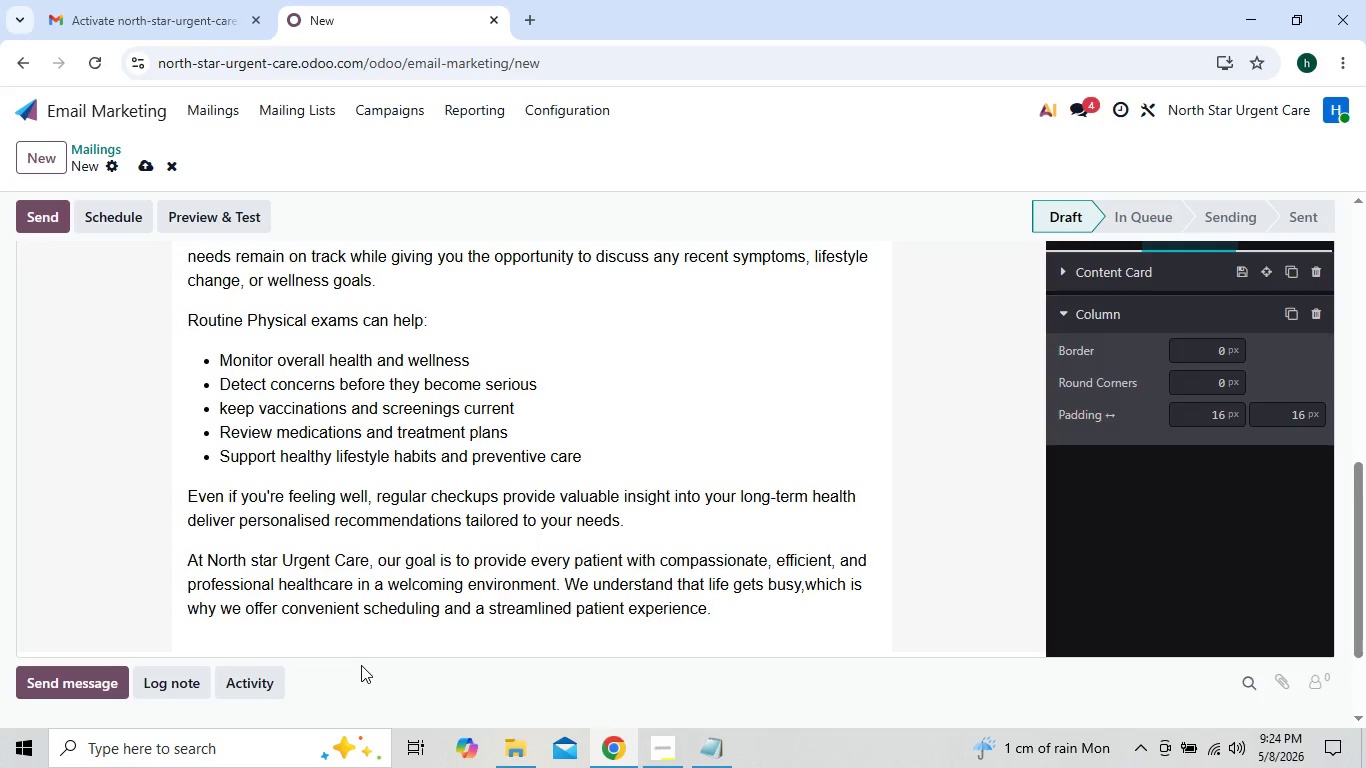 
key(Enter)
 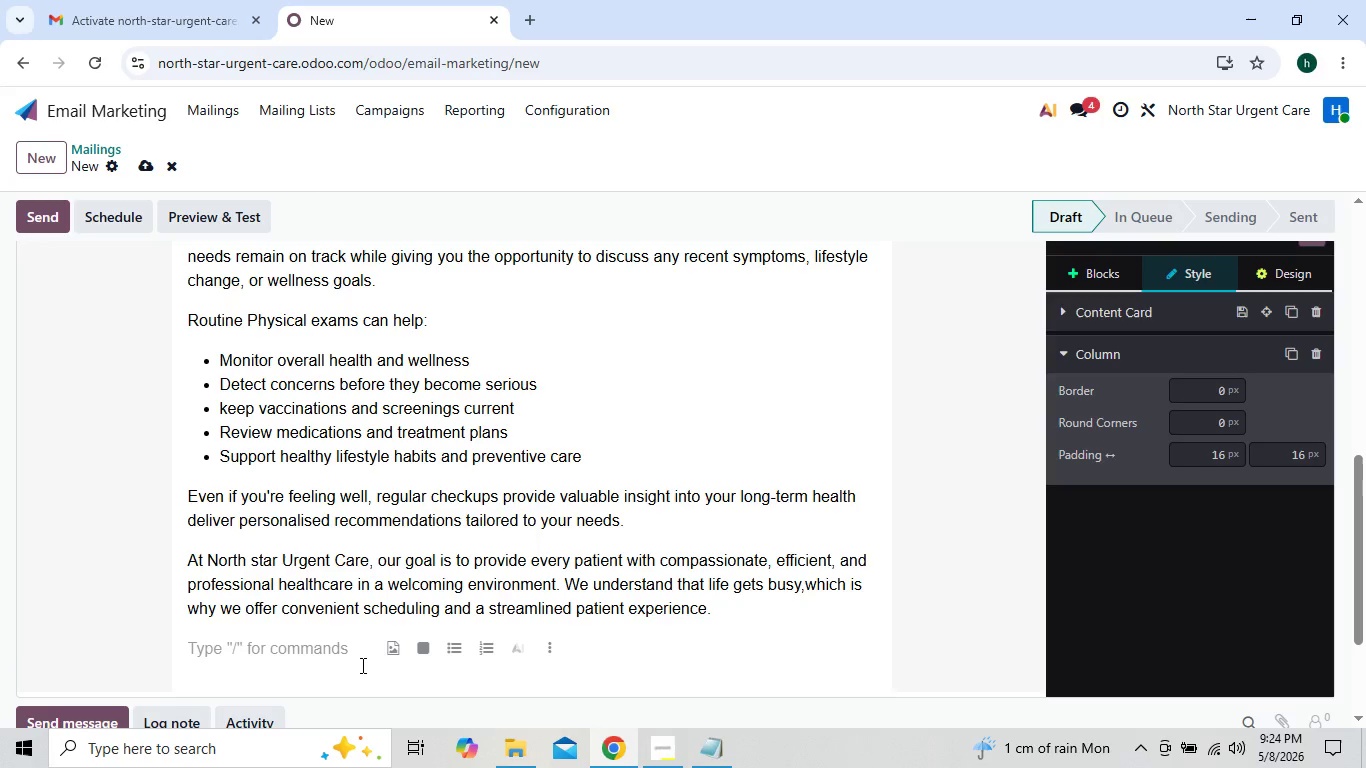 
type(Our e)
key(Backspace)
type(team e)
key(Backspace)
type(is currently accepting)
 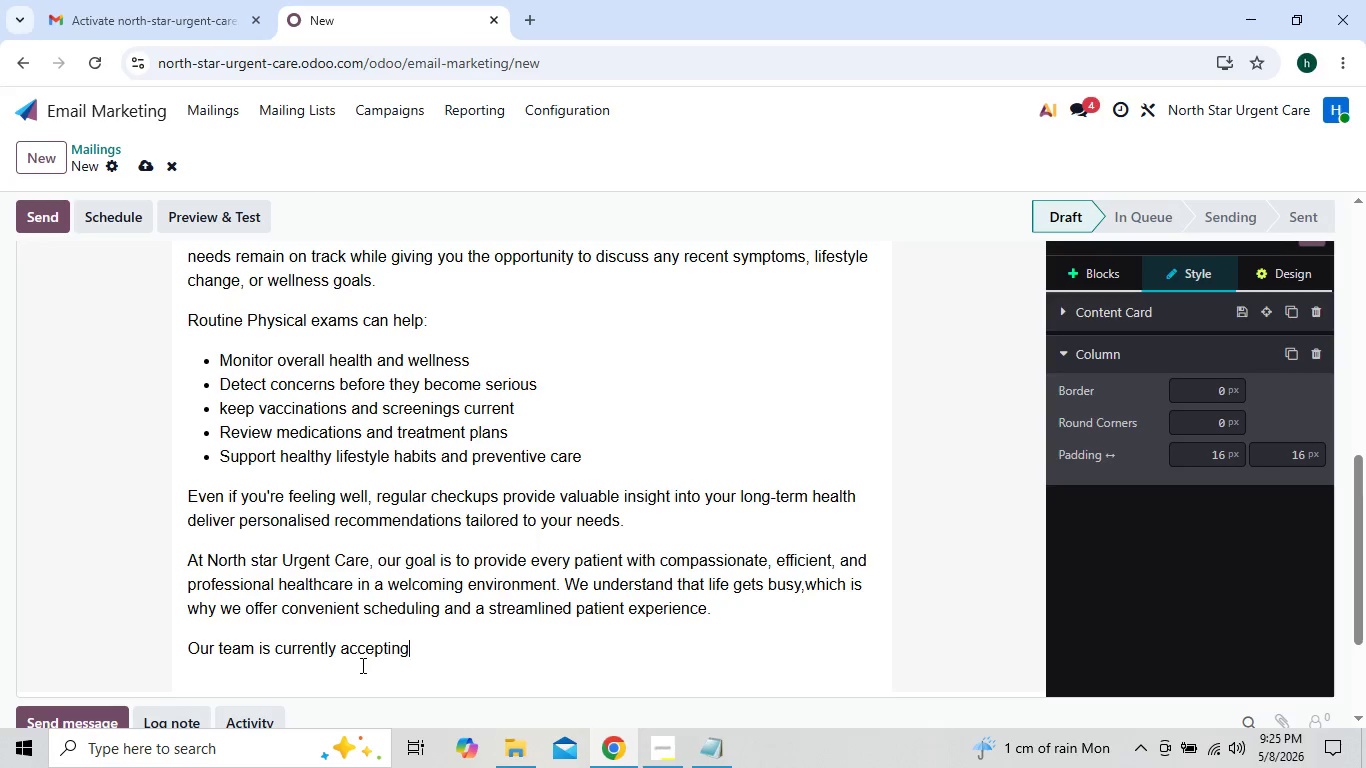 
key(Shift+Enter)
 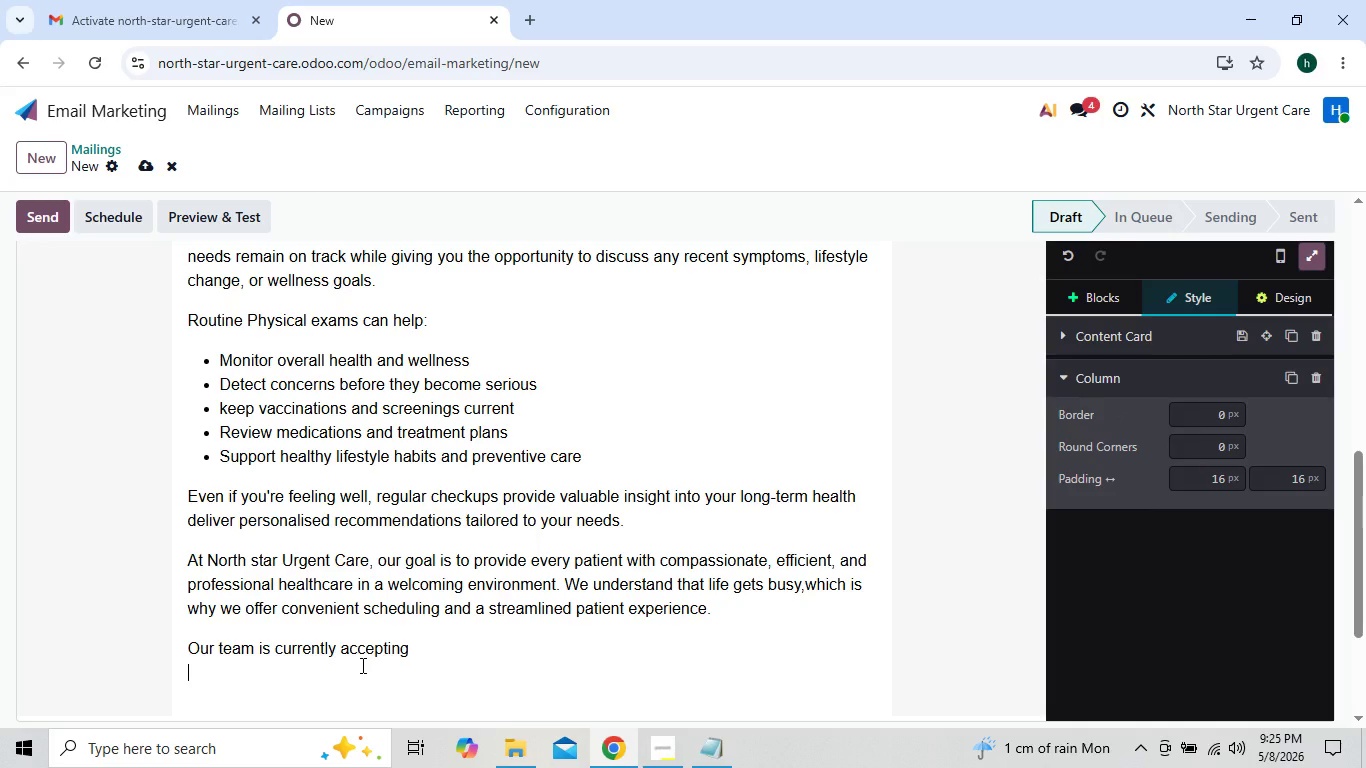 
type(appointments for:)
 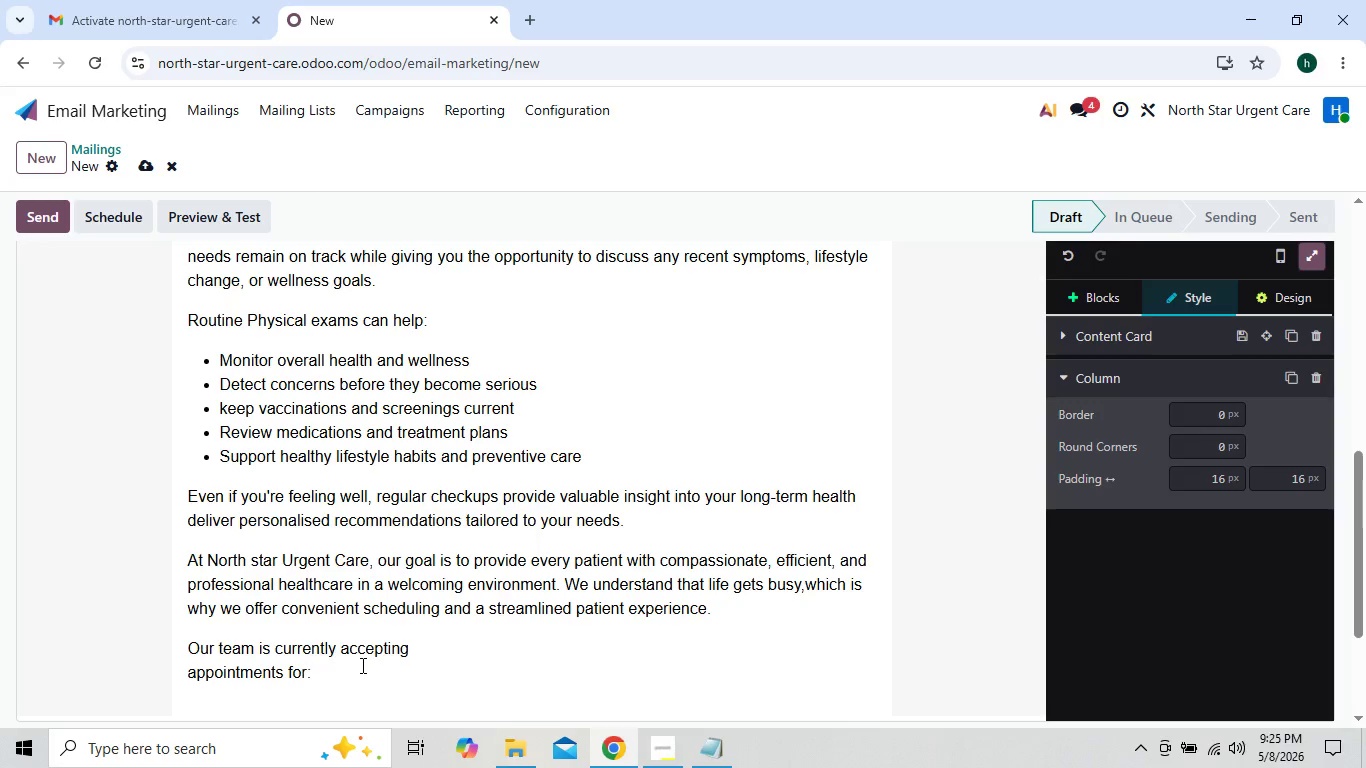 
wait(6.24)
 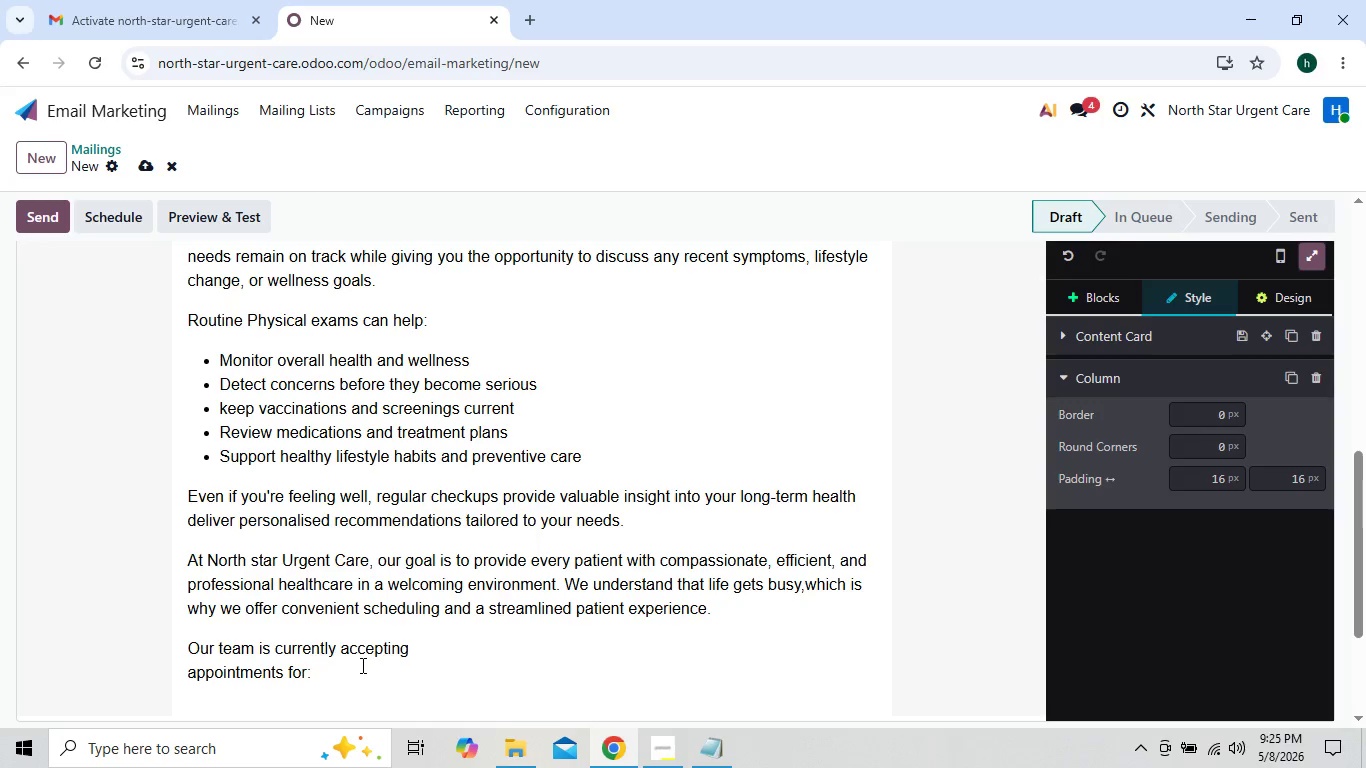 
key(Enter)
 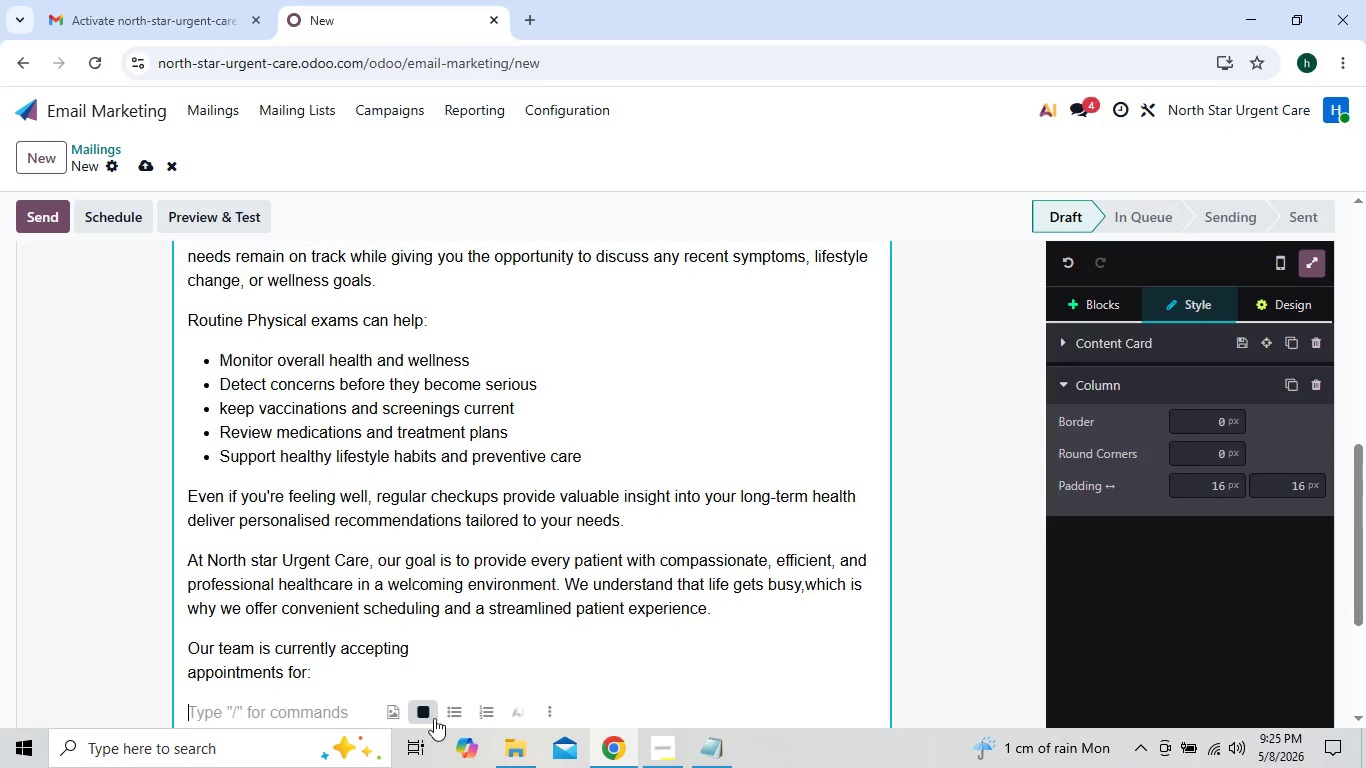 
left_click([450, 717])
 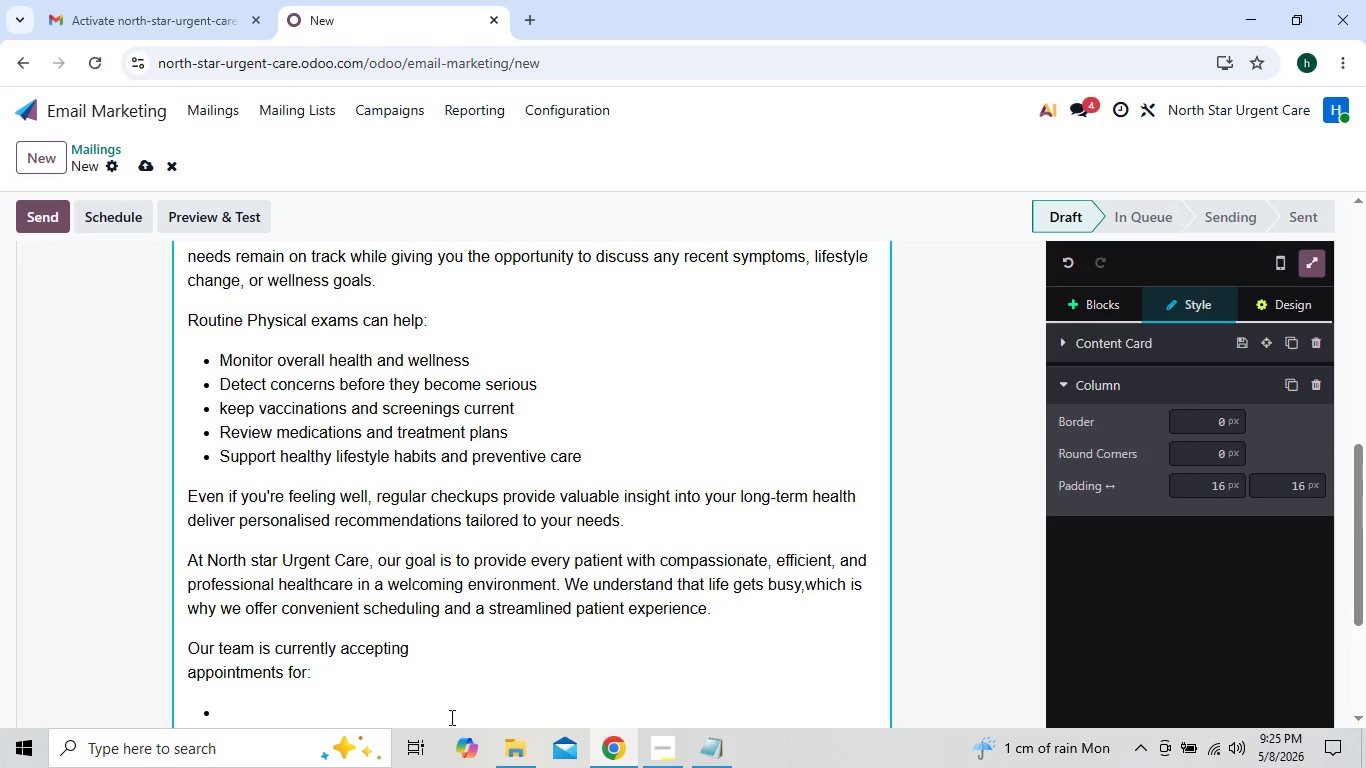 
type(we)
key(Backspace)
key(Backspace)
type(Wellness exams)
 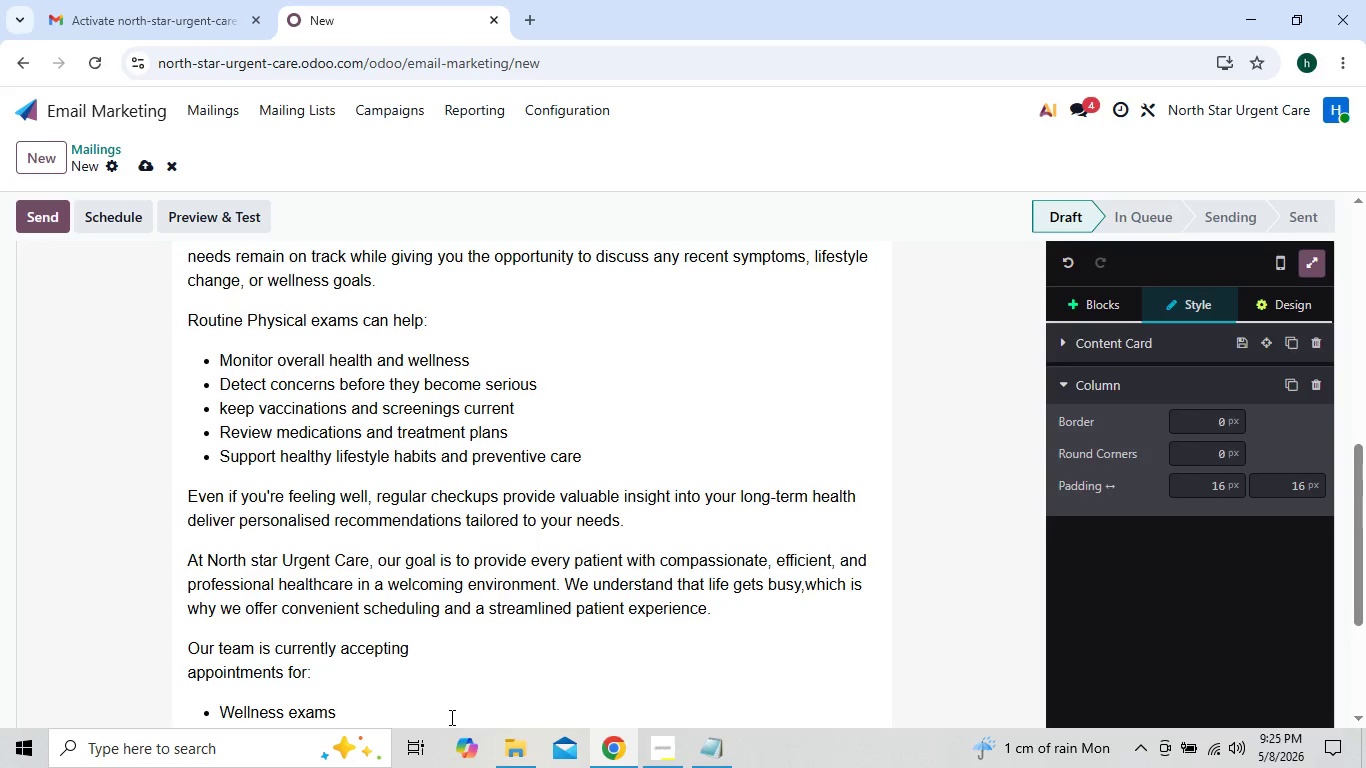 
key(Enter)
 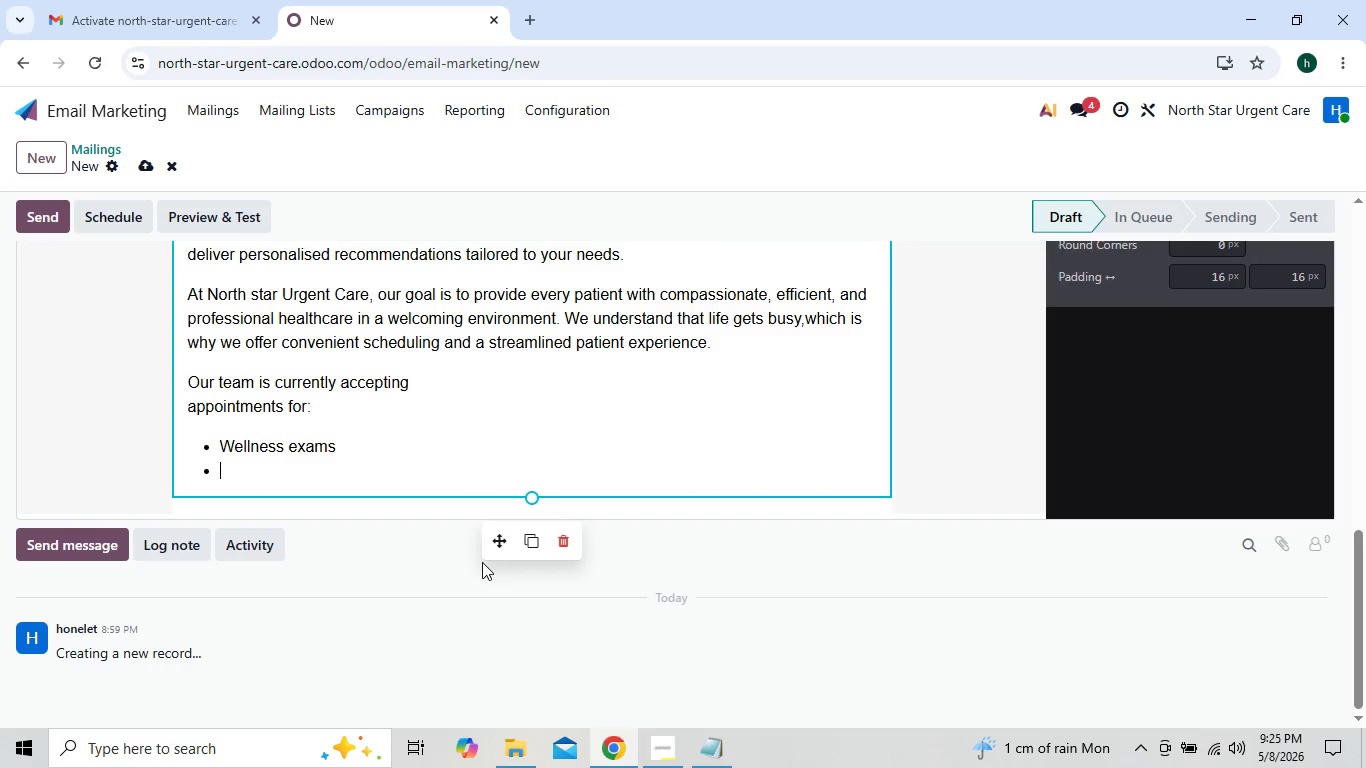 
hold_key(key=ControlLeft, duration=0.33)
 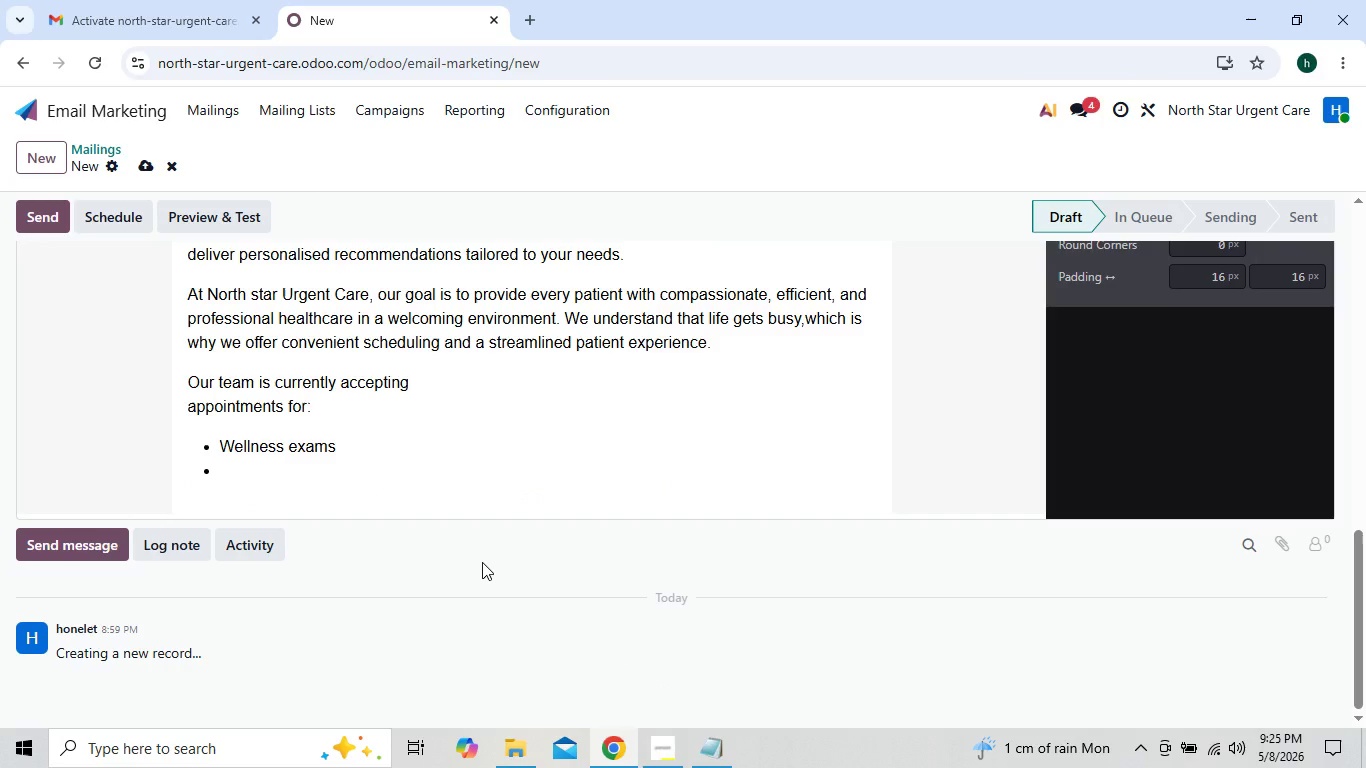 
type(Routine physicals)
 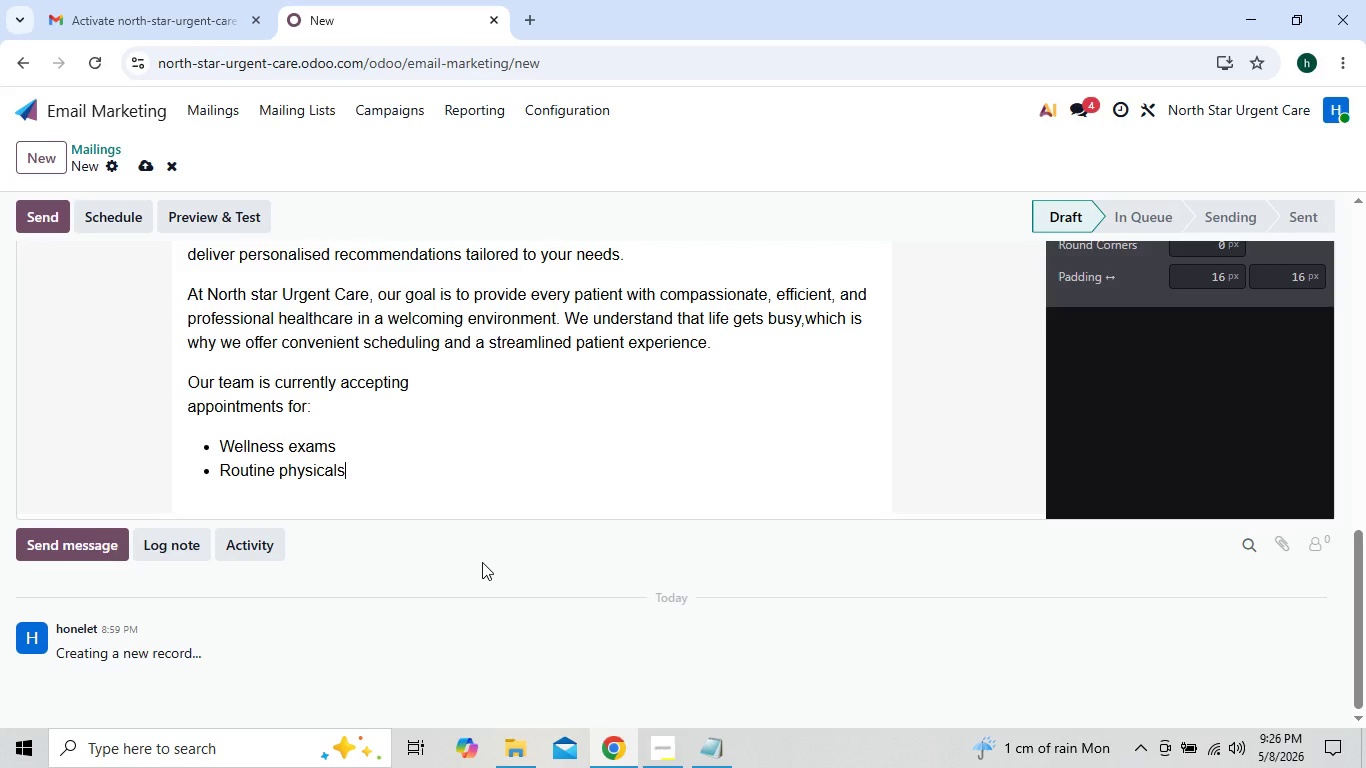 
key(Enter)
 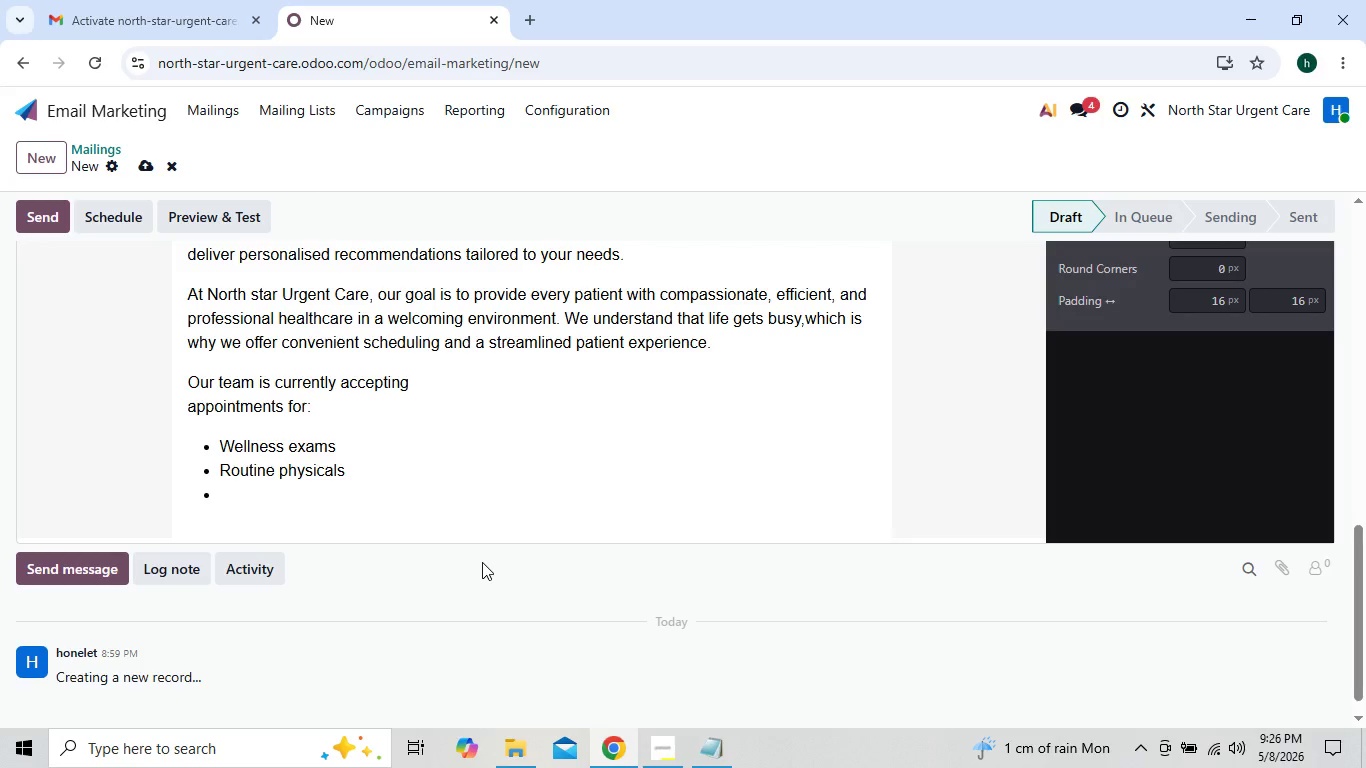 
type(Prev)
 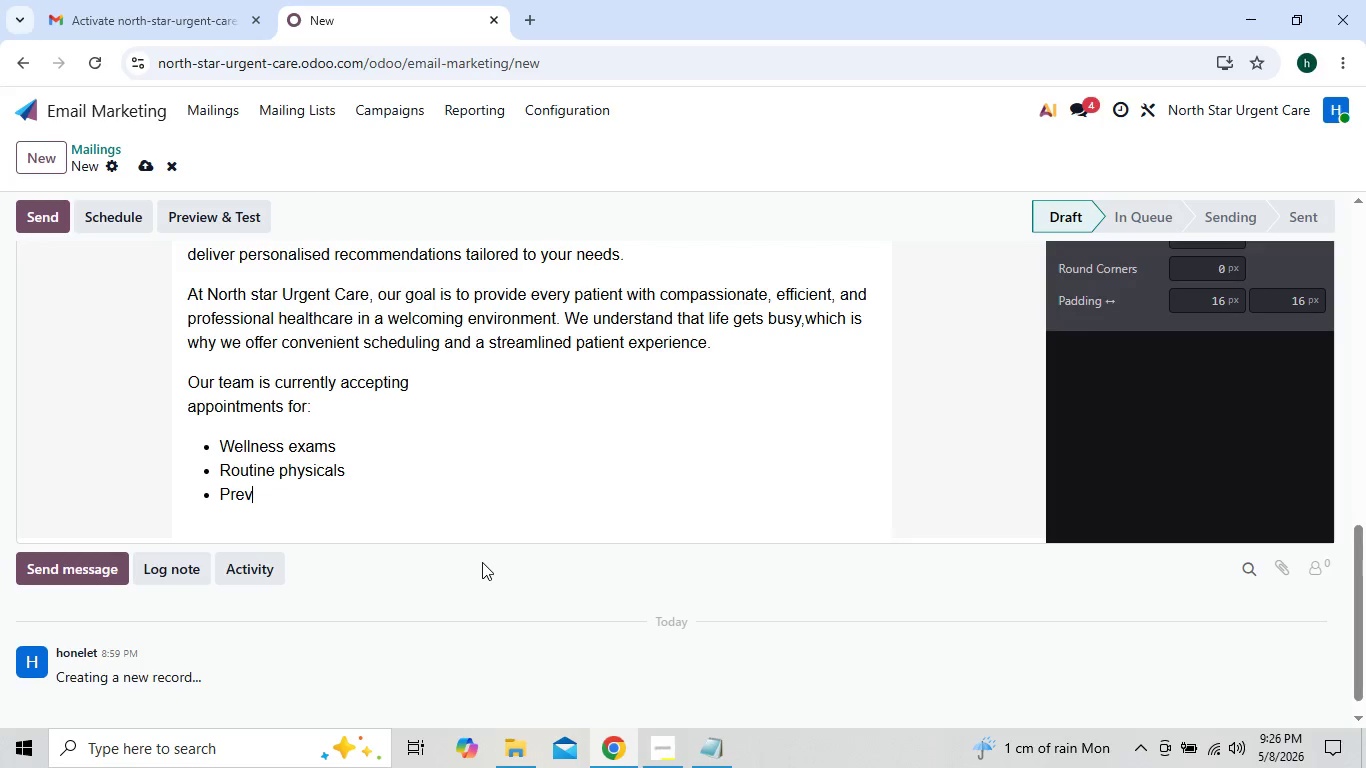 
wait(6.16)
 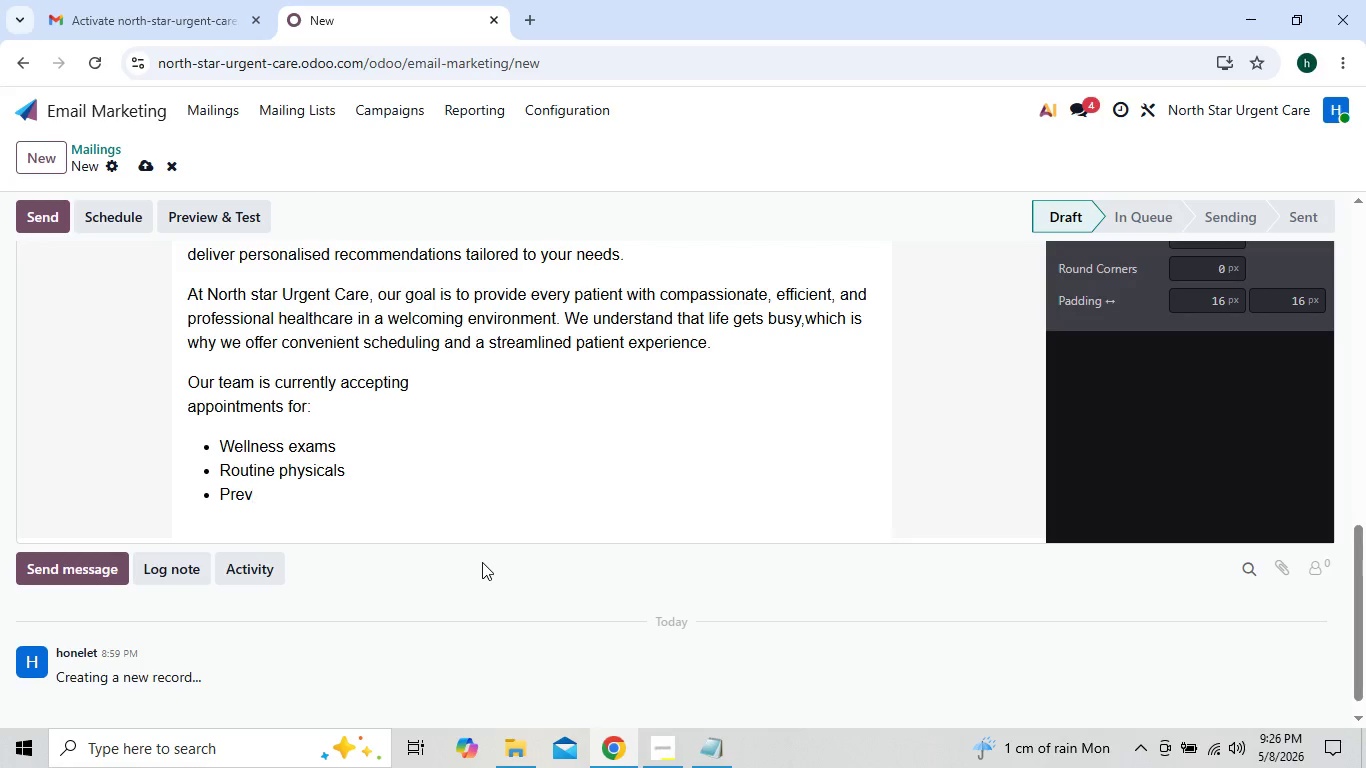 
type(entive scree)
 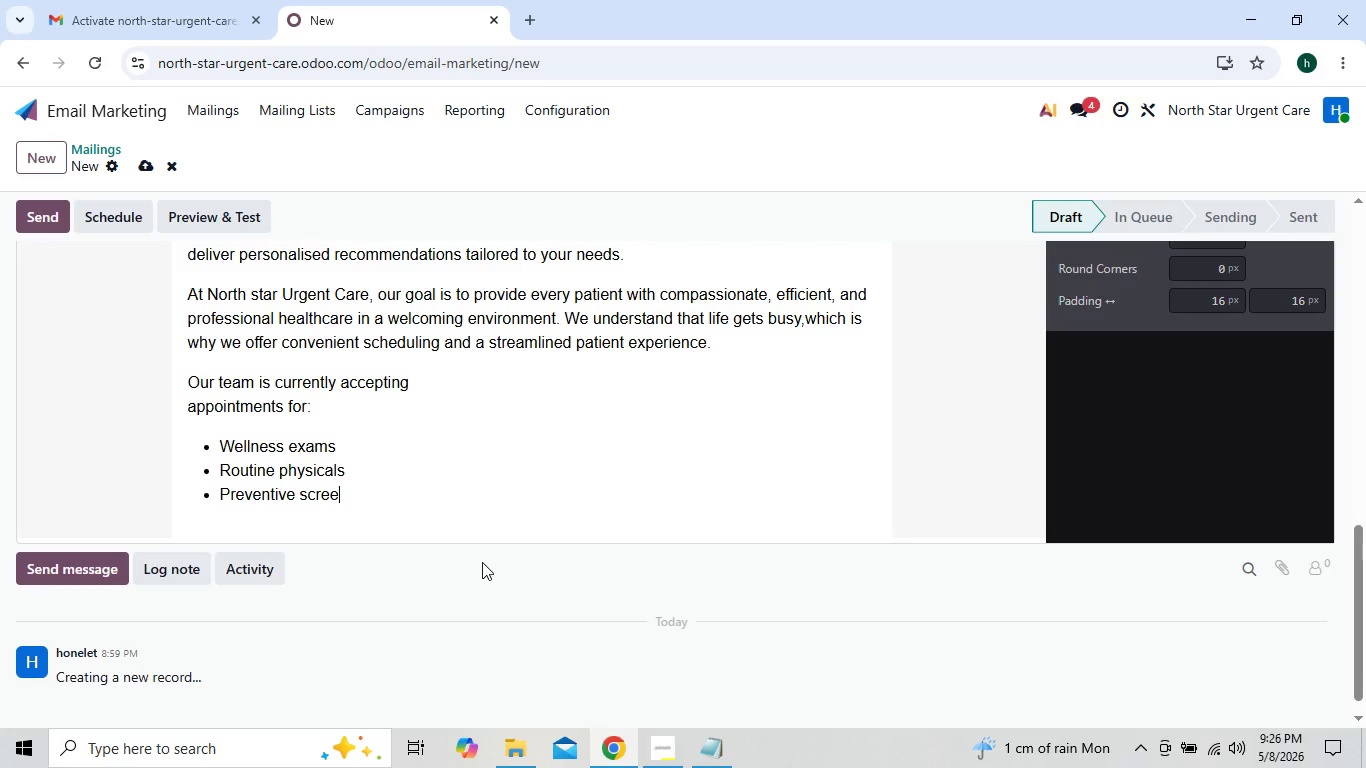 
type(nings)
 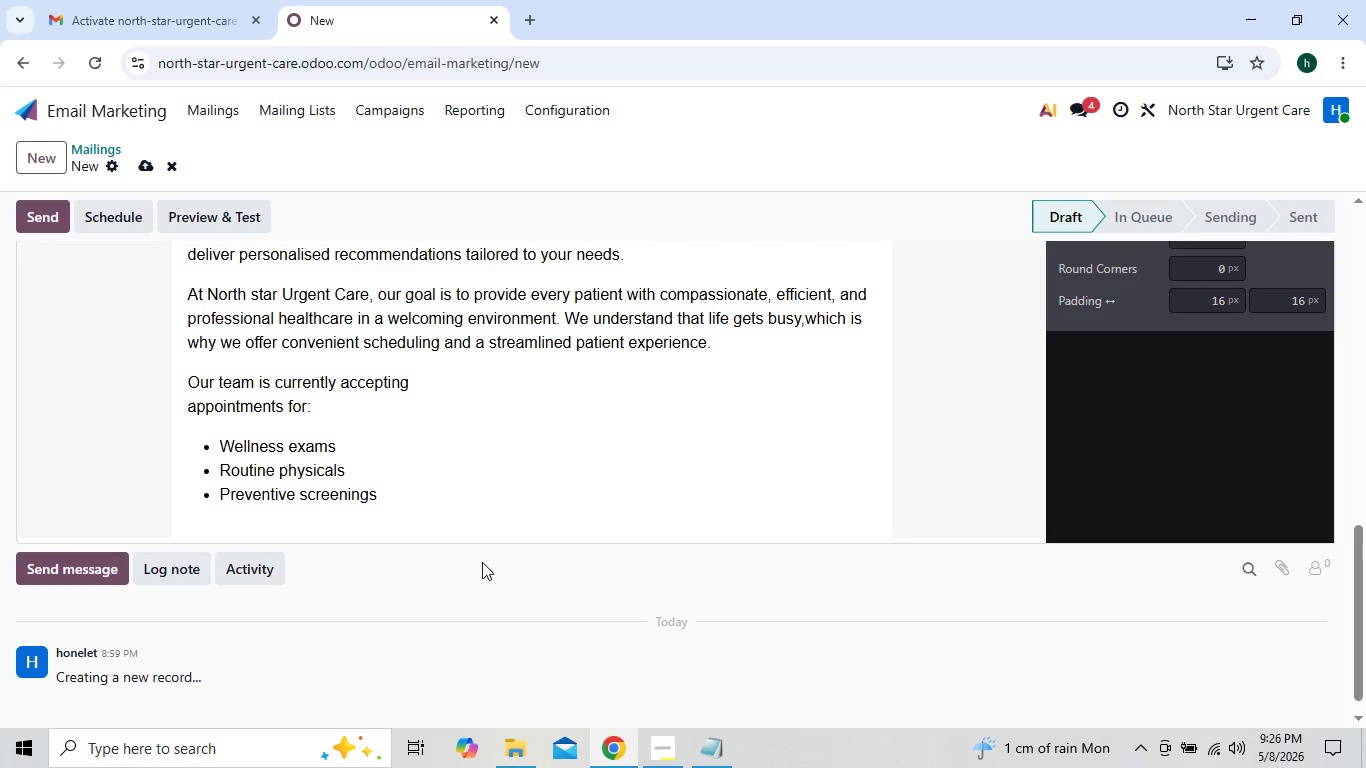 
key(Enter)
 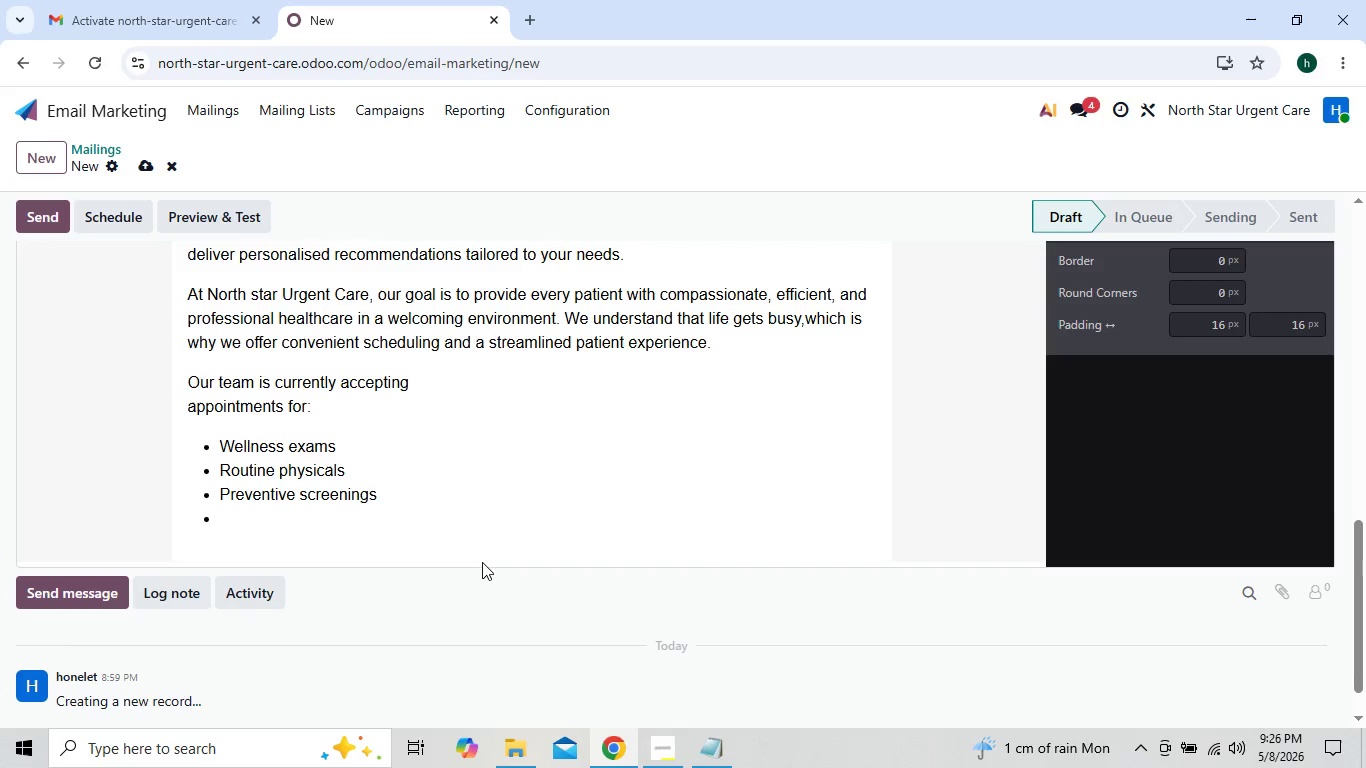 
type(Seasonal flu)
 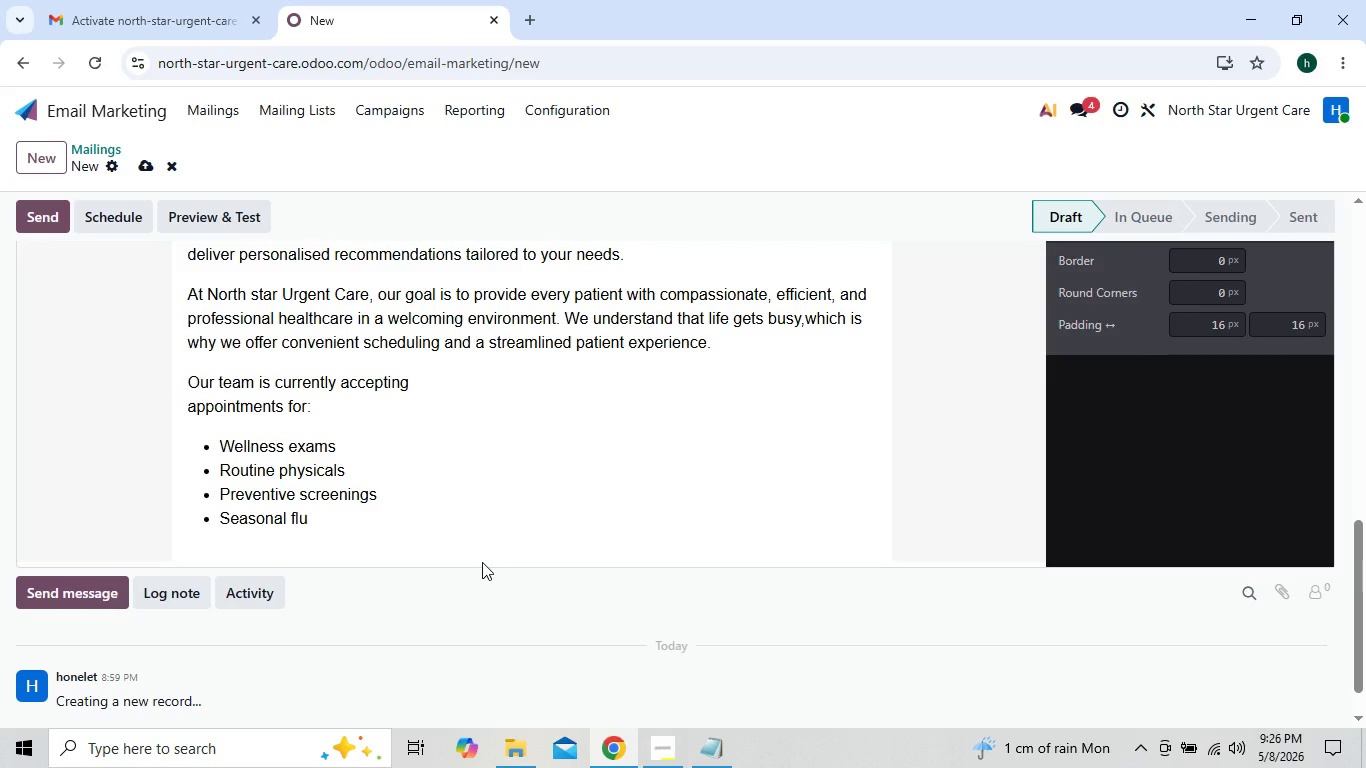 
type( Vaccinations)
 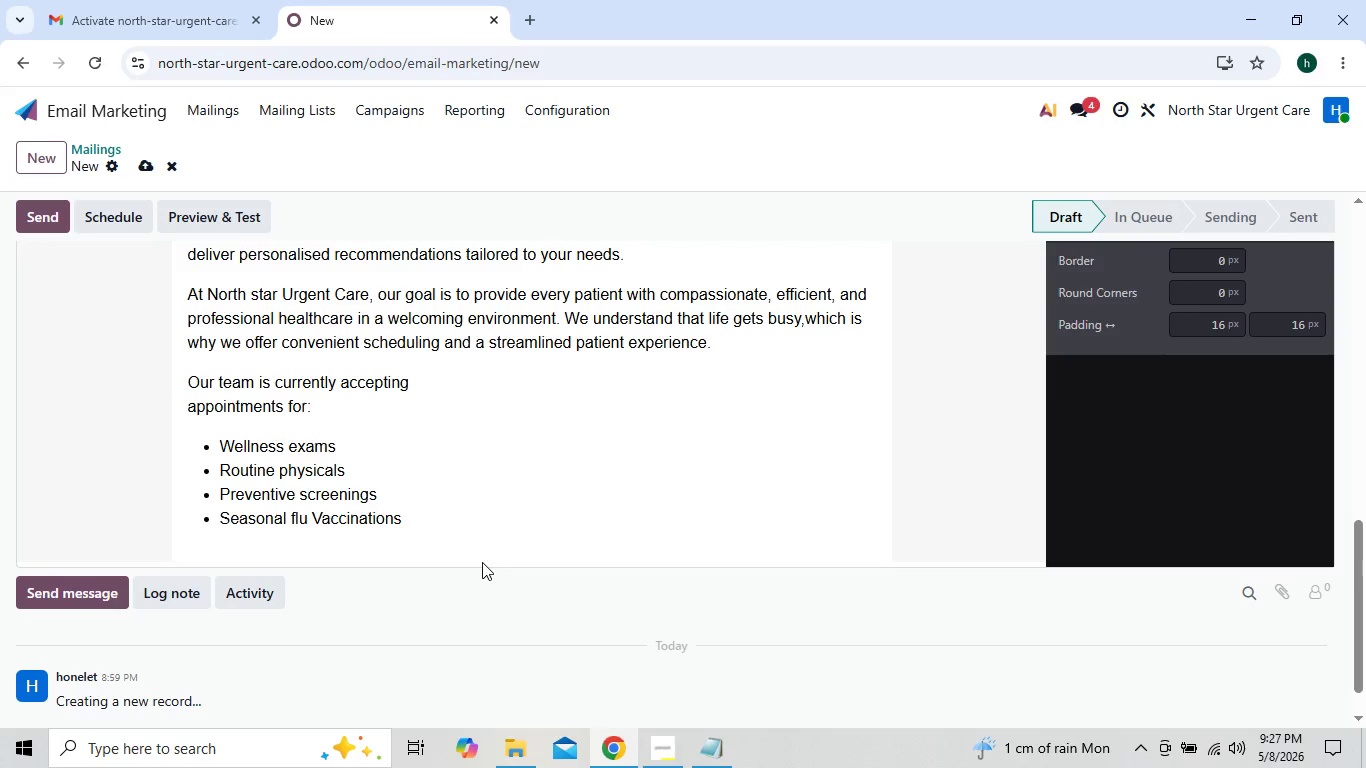 
wait(5.23)
 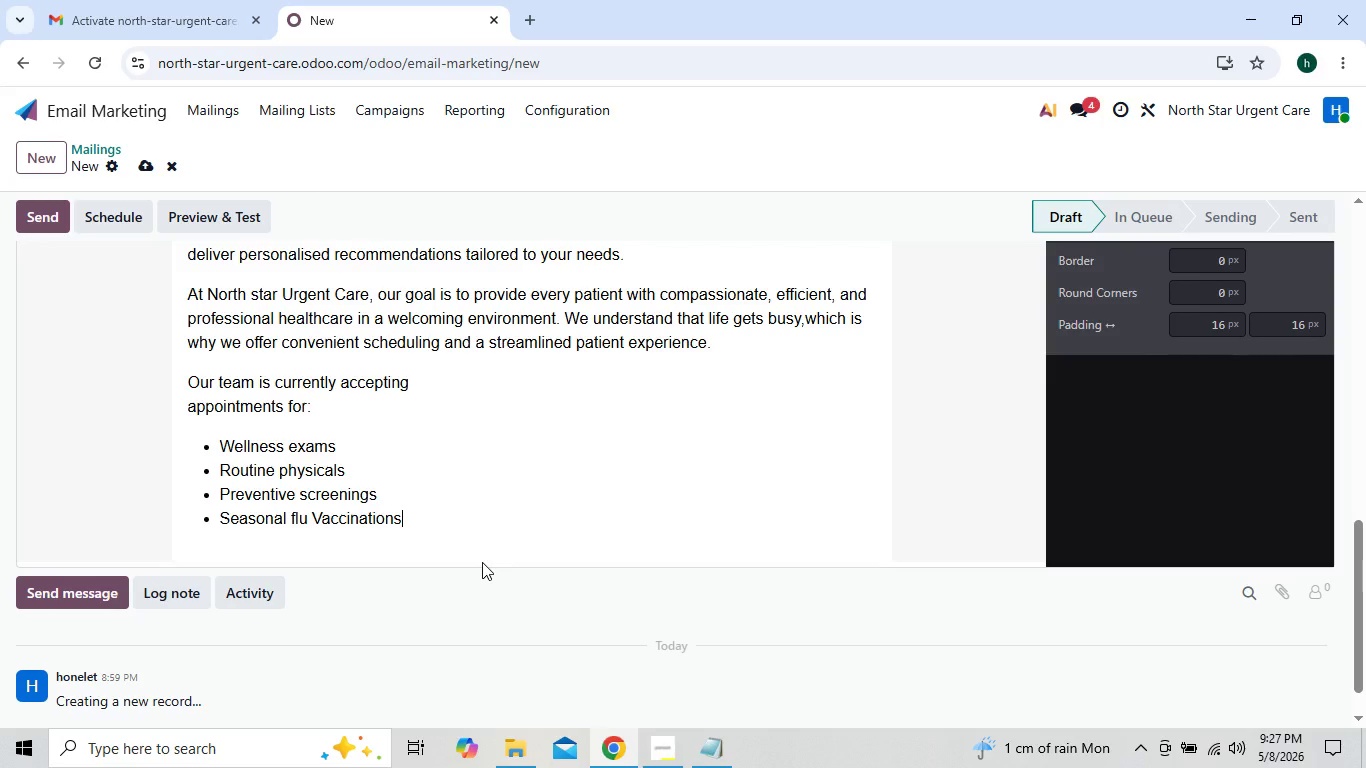 
key(Enter)
 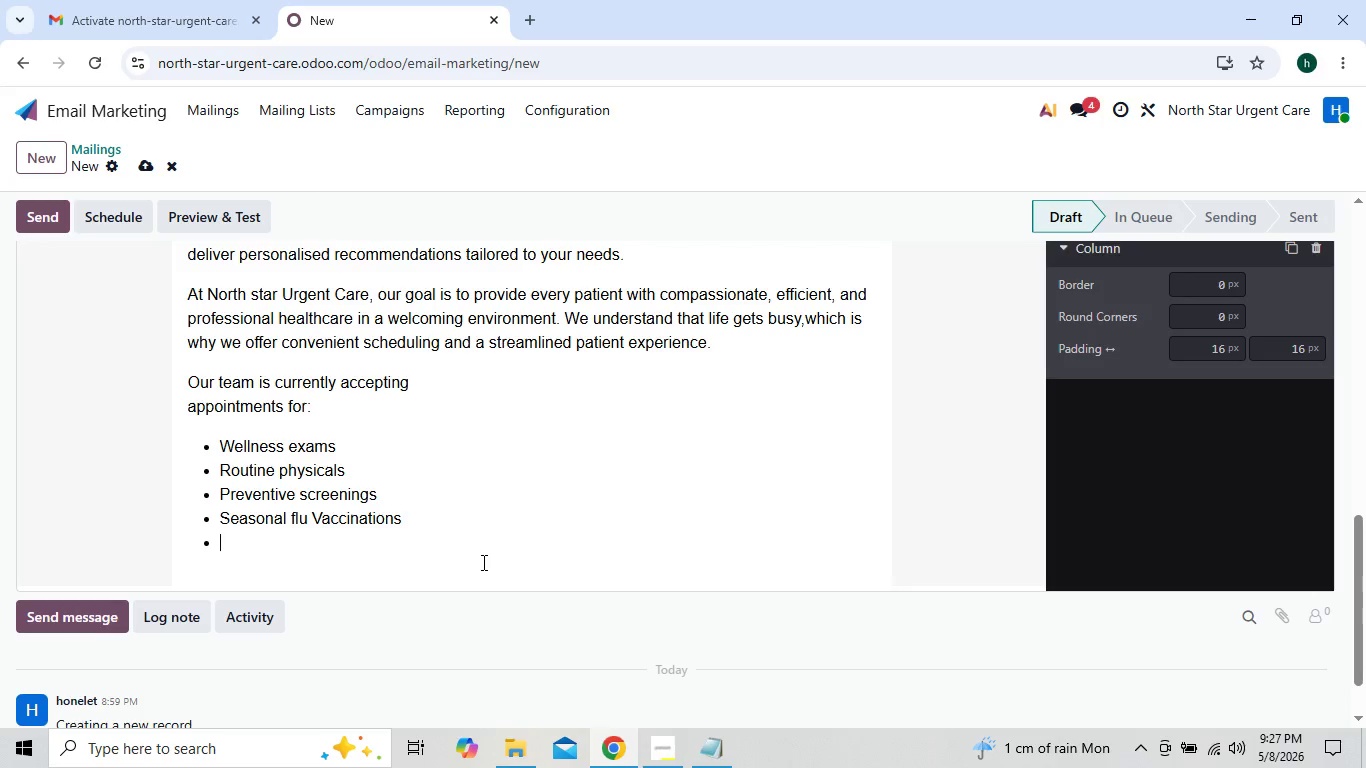 
type(General healh)
key(Backspace)
 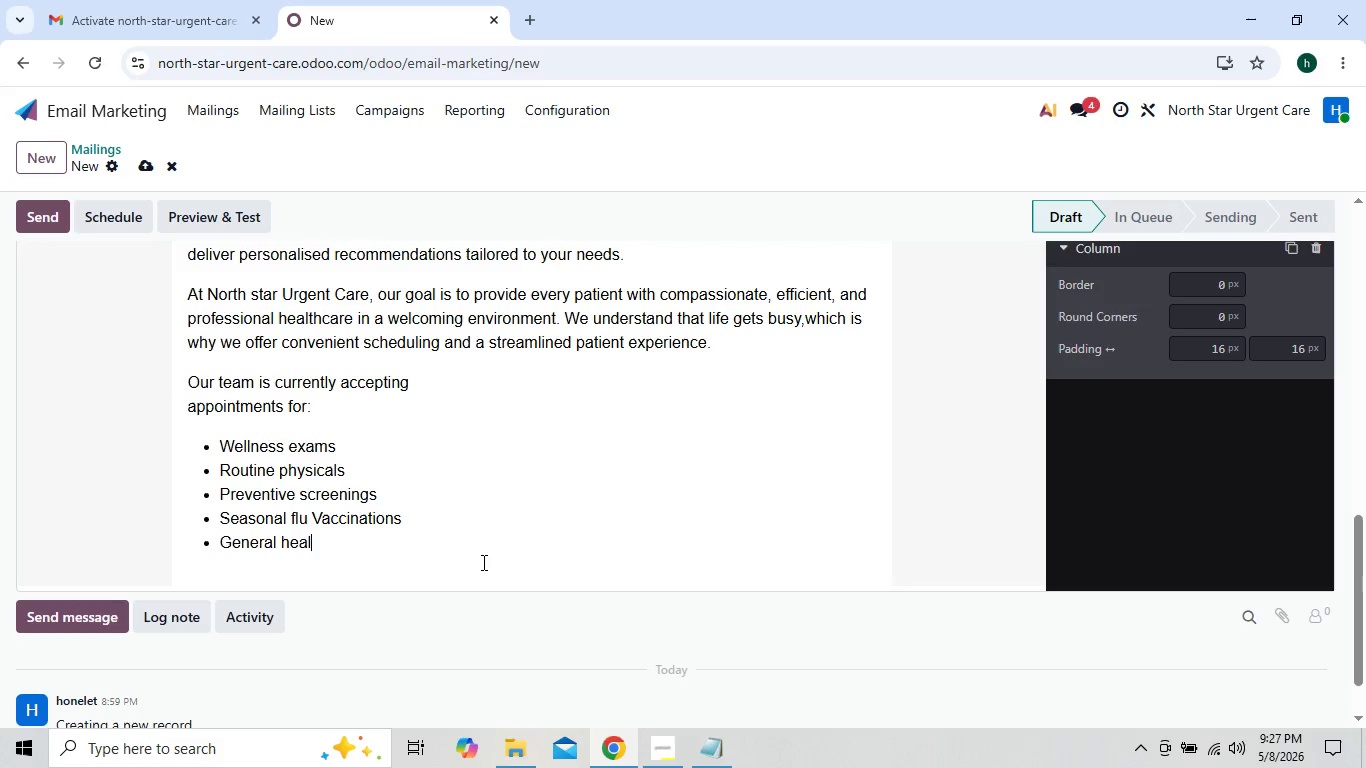 
type(thcare consulations)
 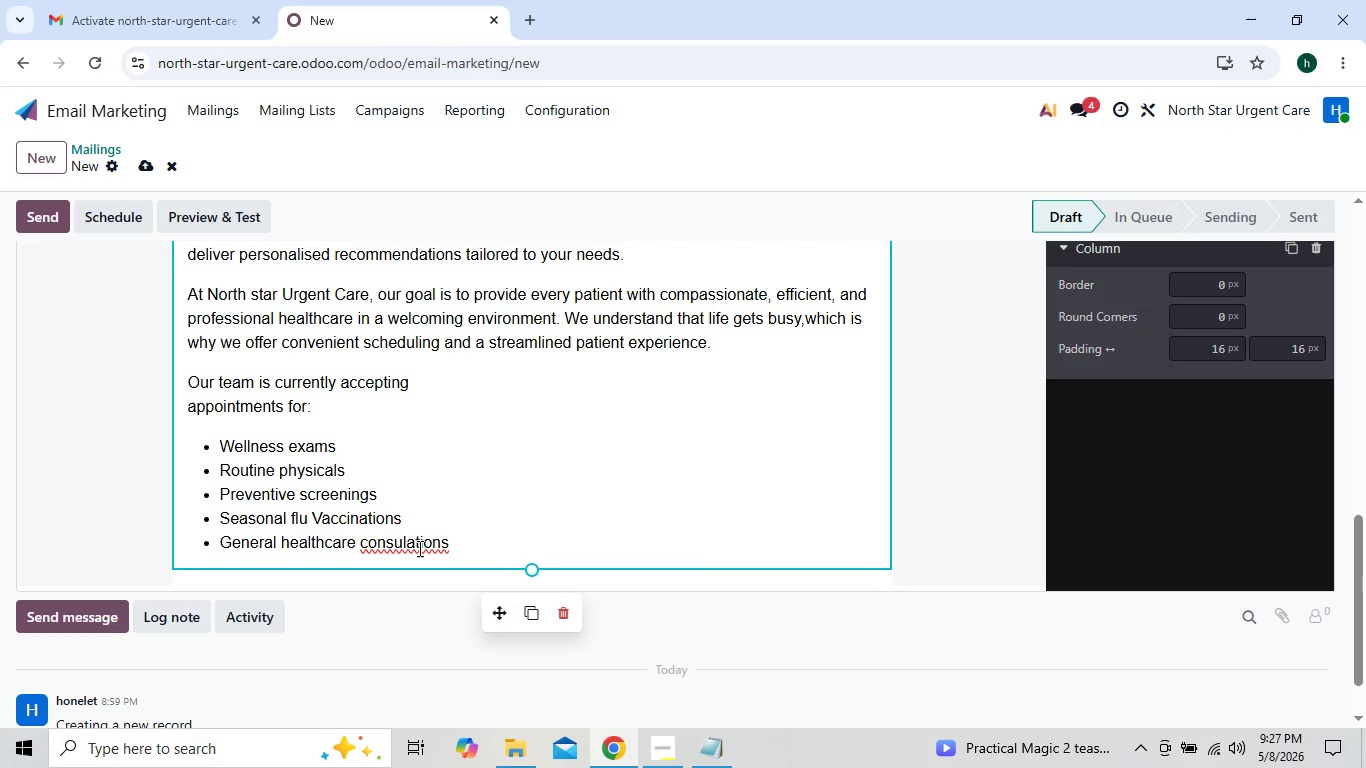 
wait(5.52)
 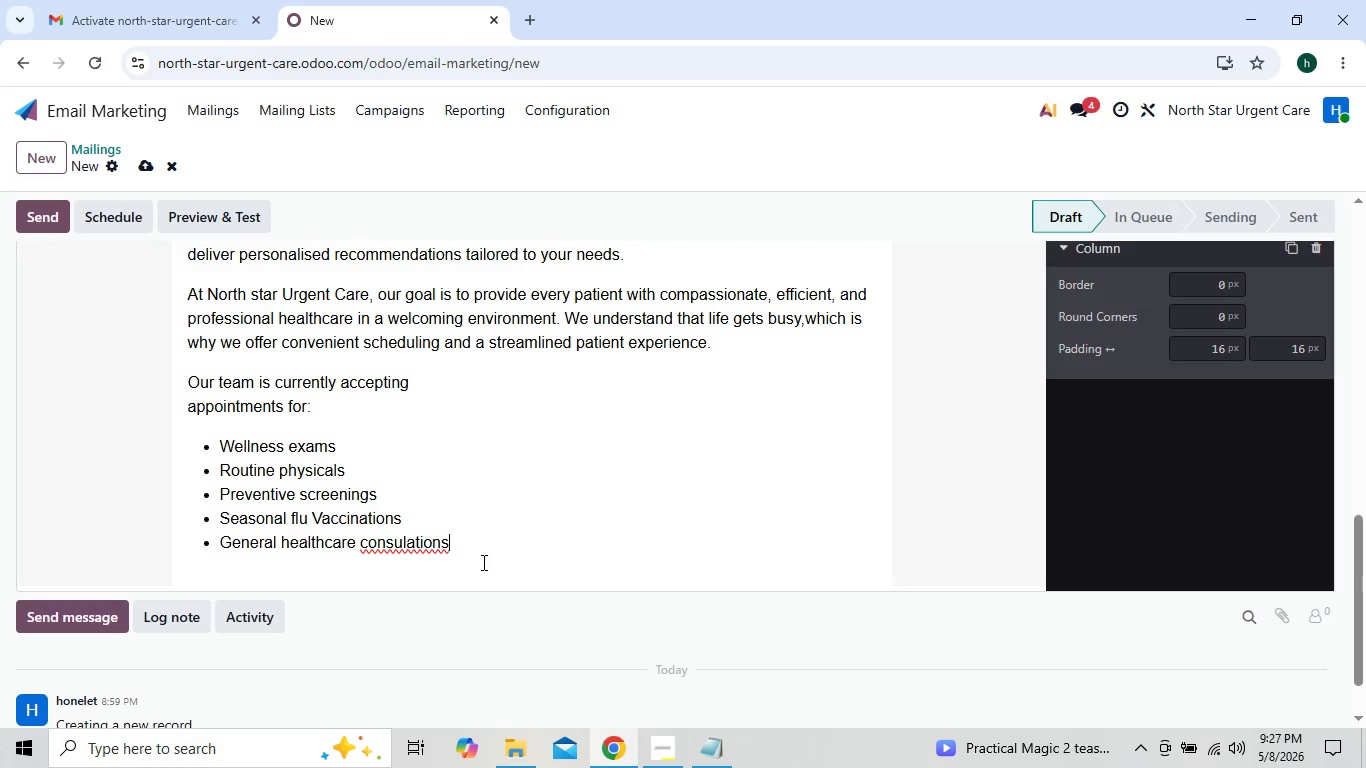 
left_click([418, 548])
 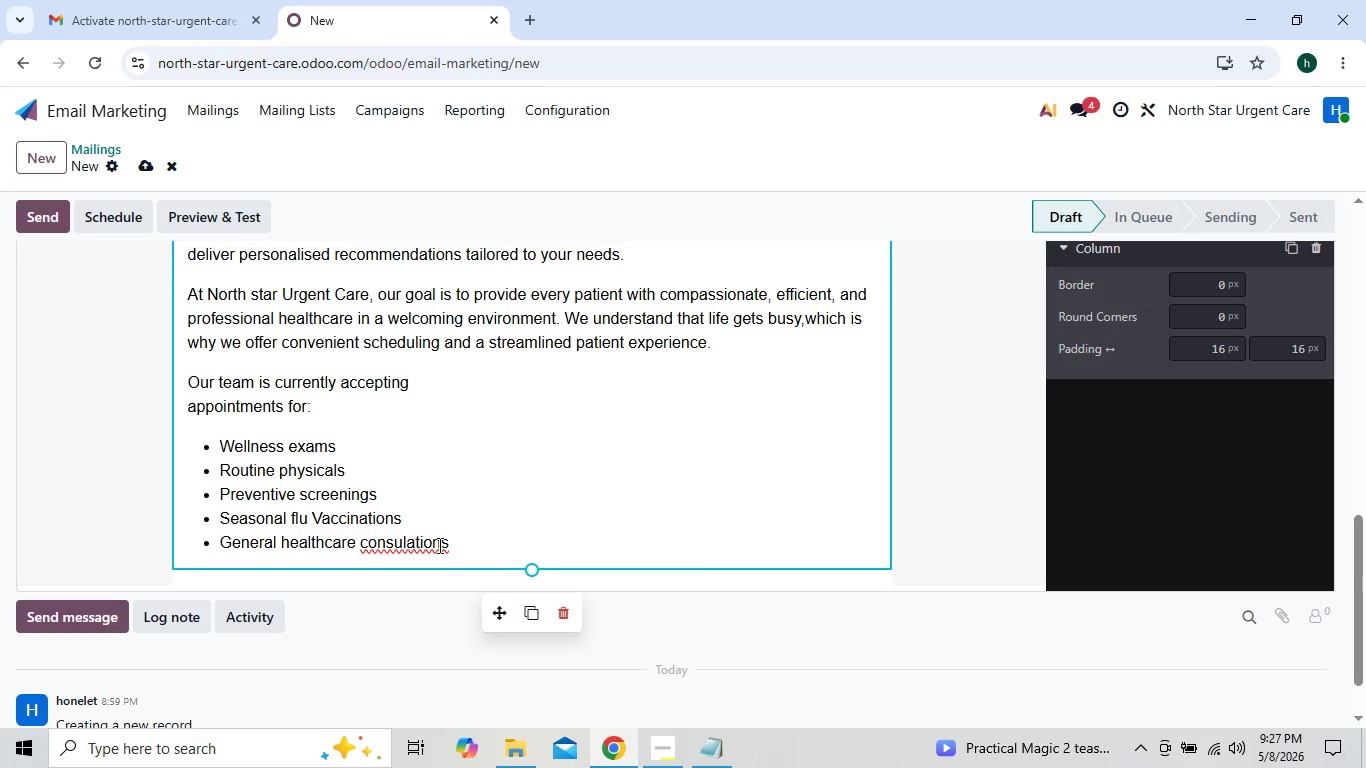 
wait(8.06)
 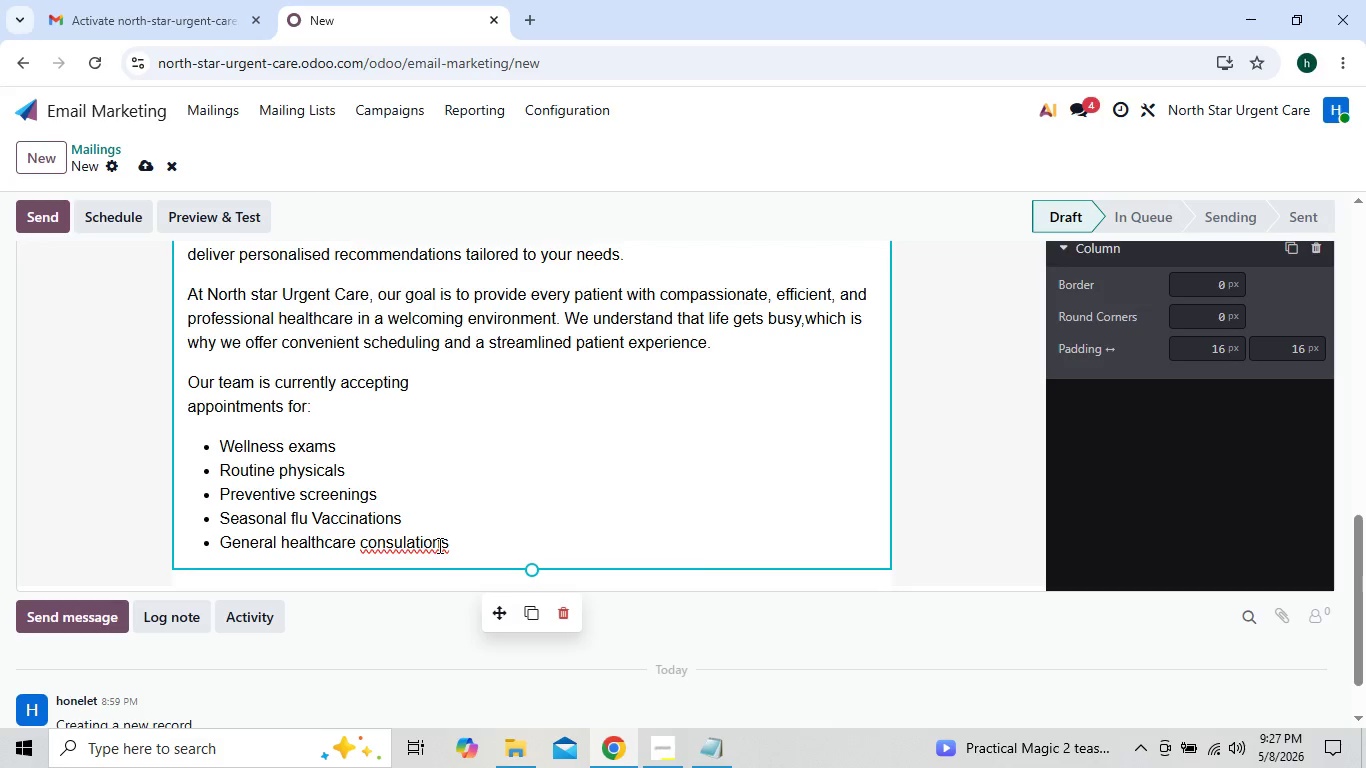 
right_click([431, 545])
 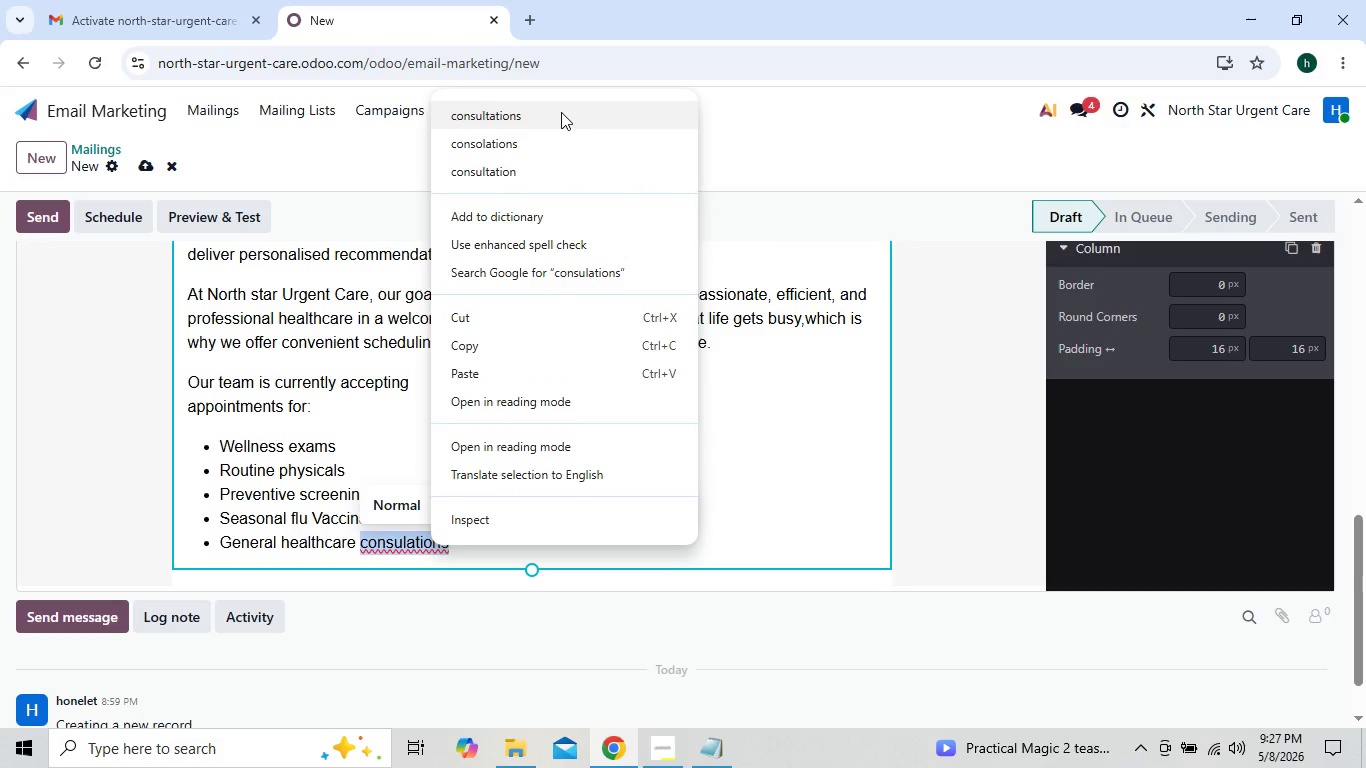 
left_click([561, 112])
 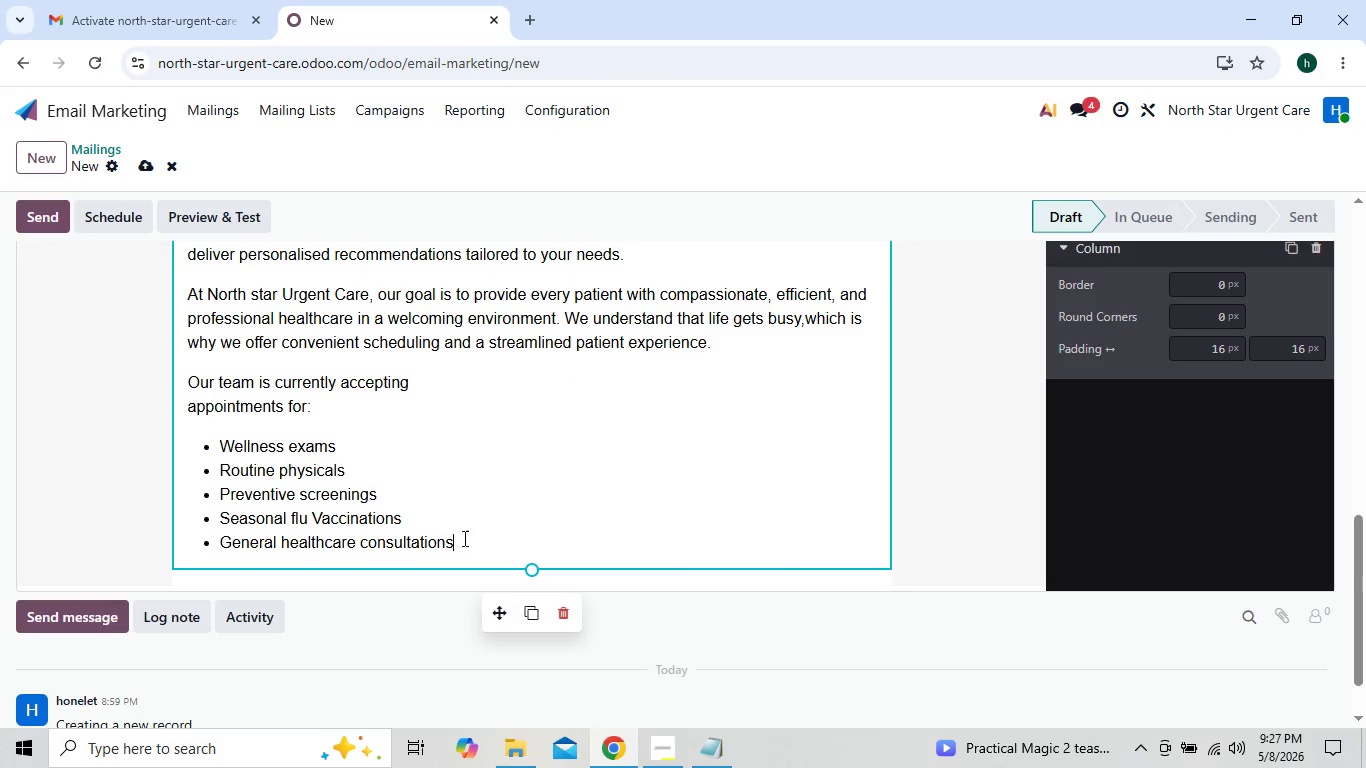 
left_click([464, 535])
 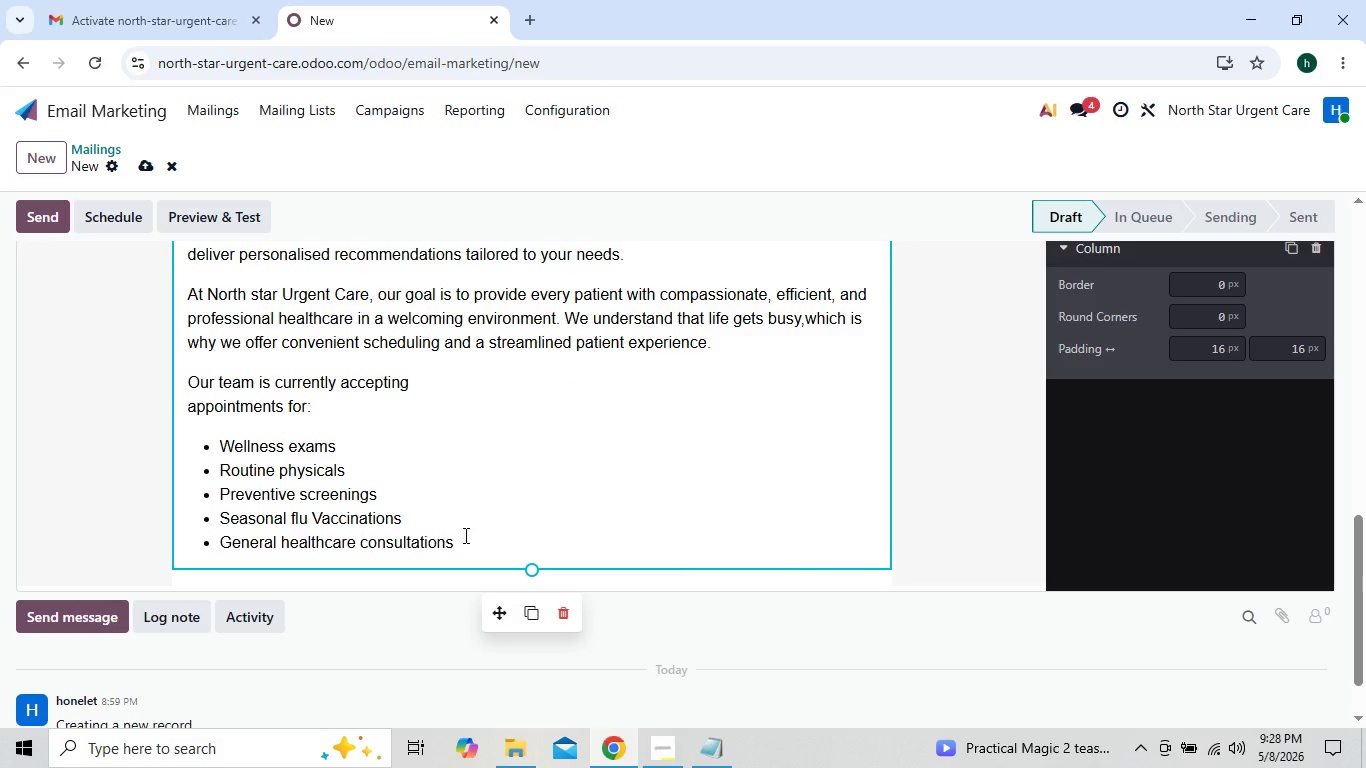 
key(Space)
 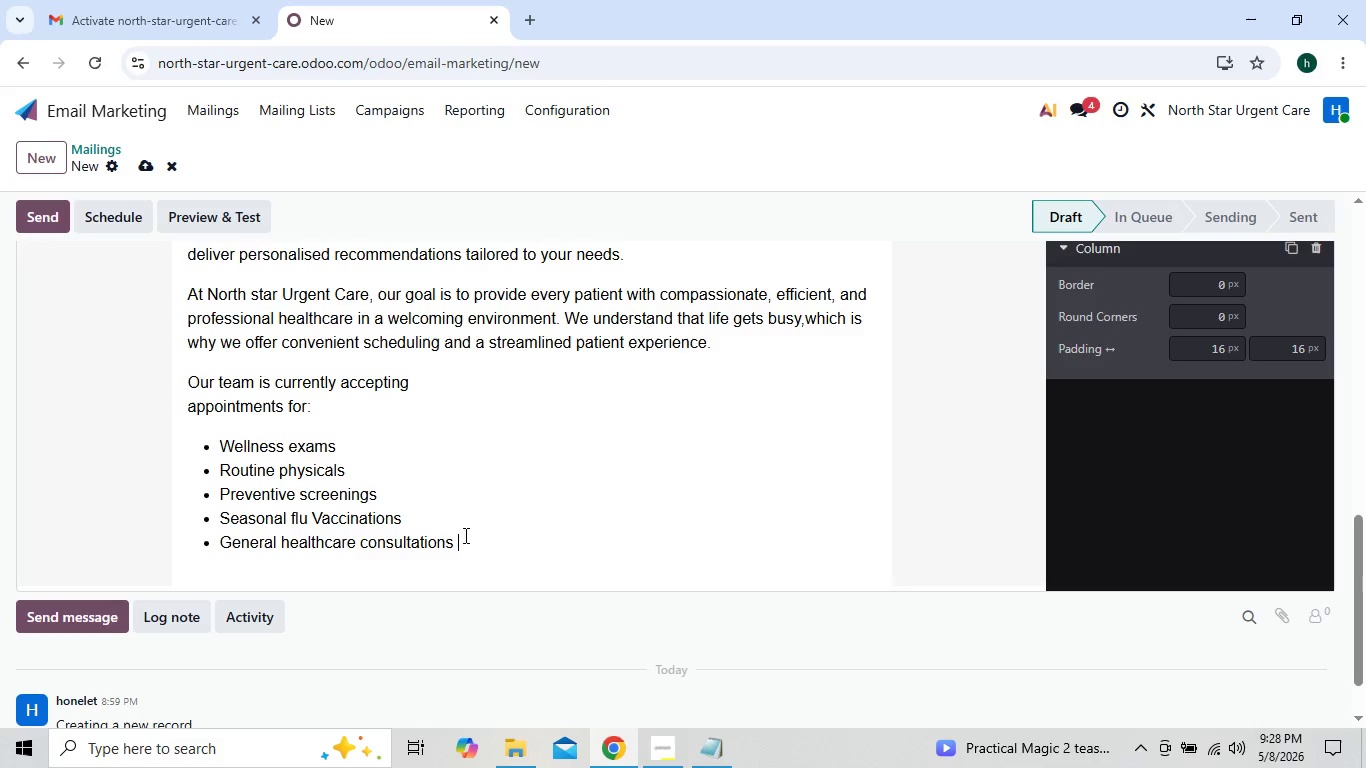 
key(Enter)
 